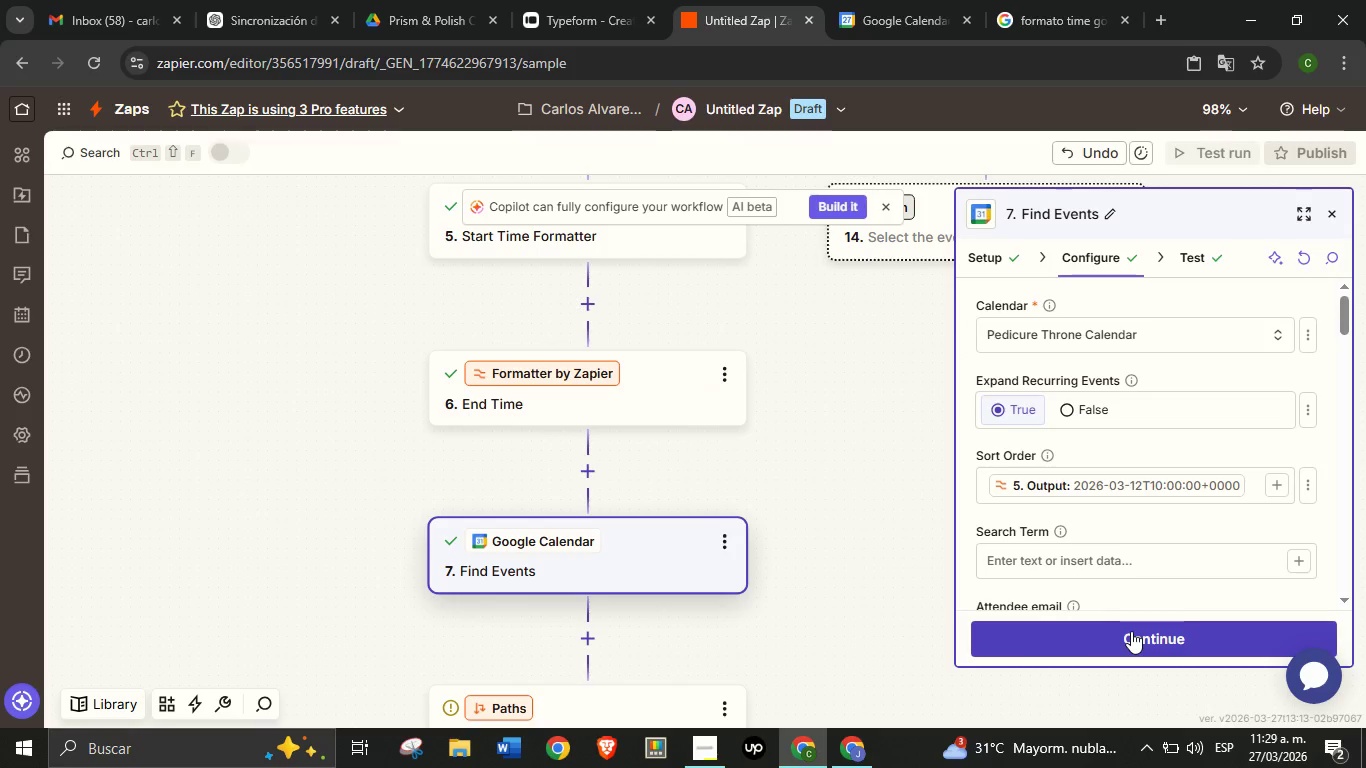 
left_click([1131, 631])
 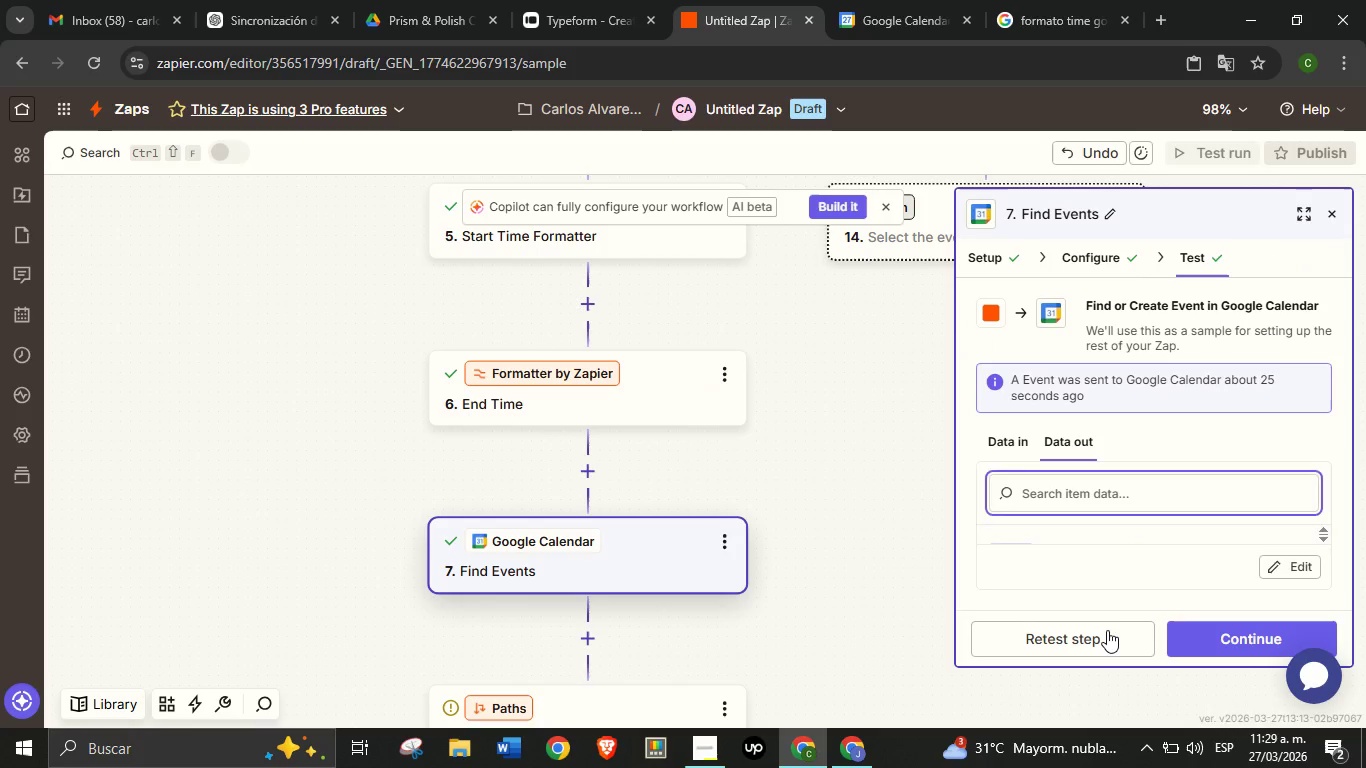 
left_click([1107, 630])
 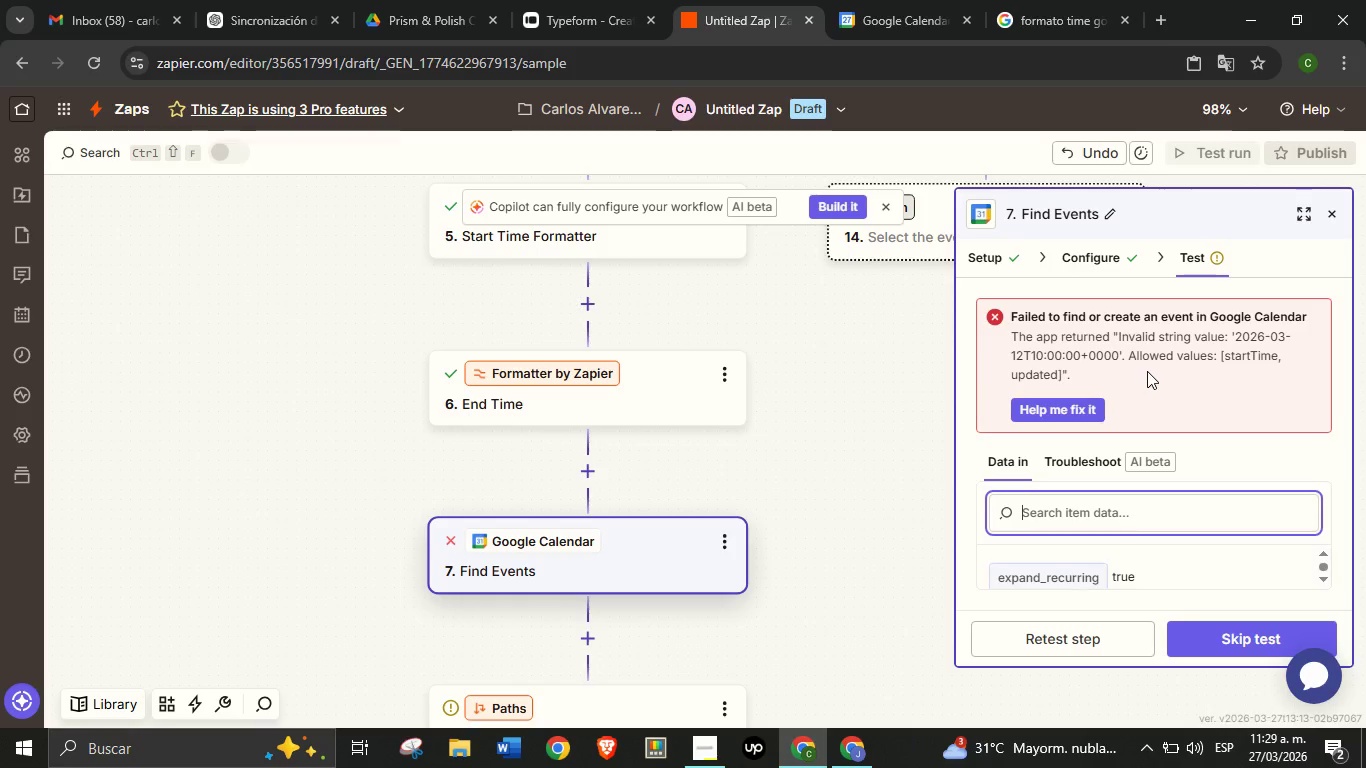 
double_click([1153, 341])
 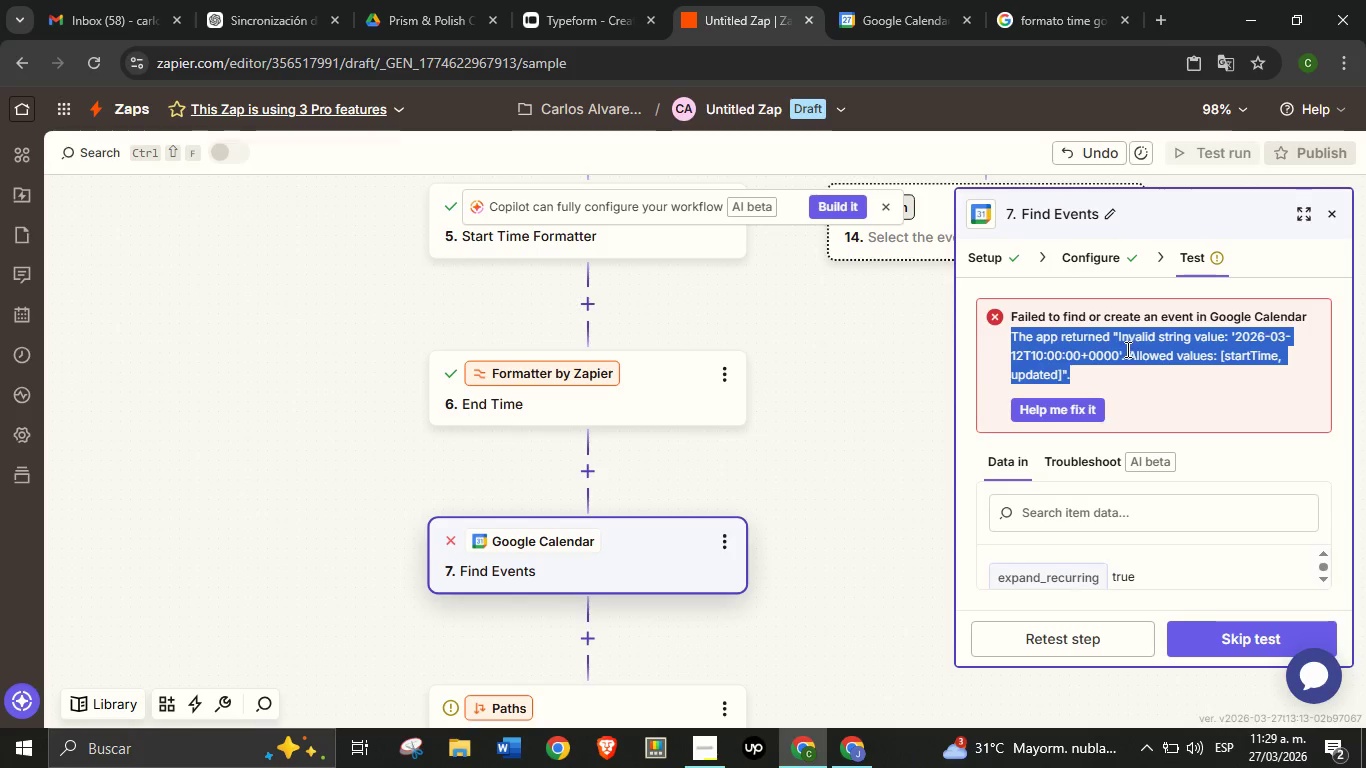 
triple_click([1153, 341])
 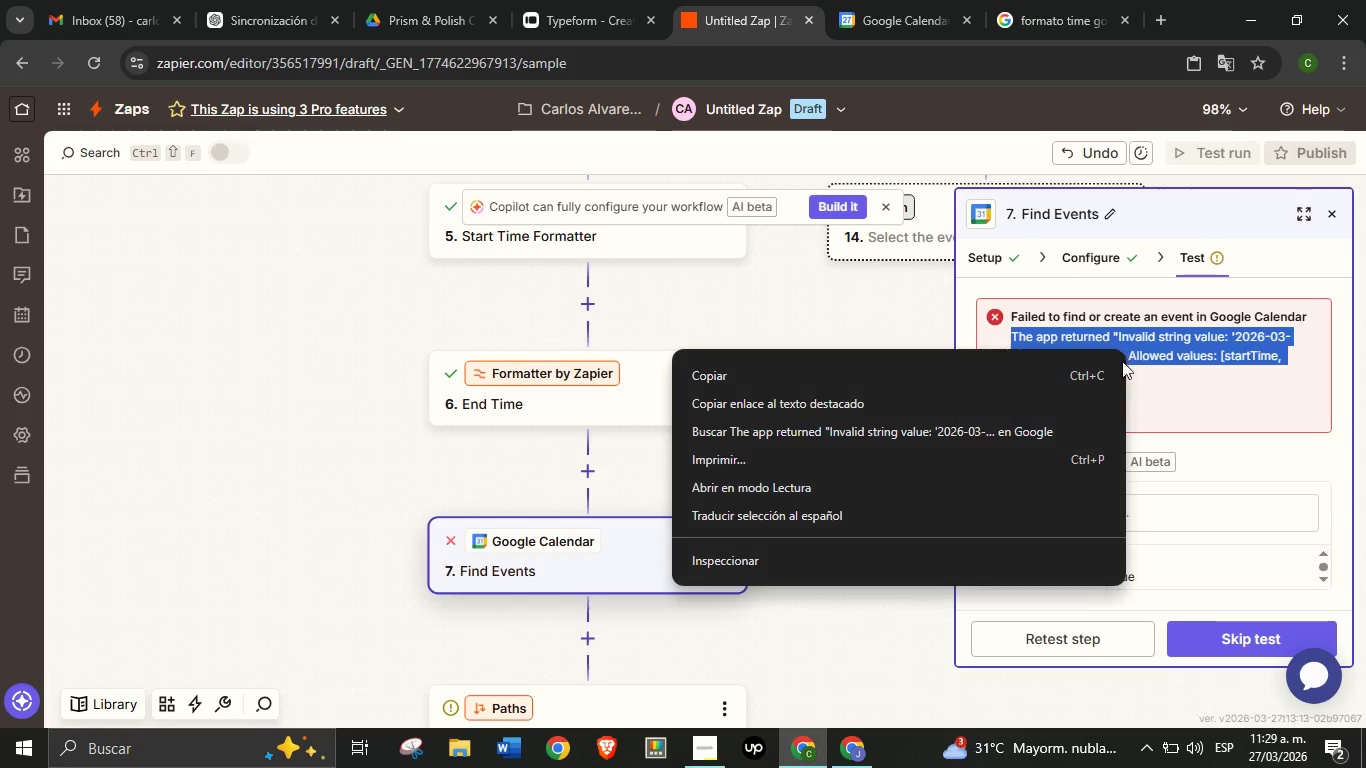 
right_click([1126, 349])
 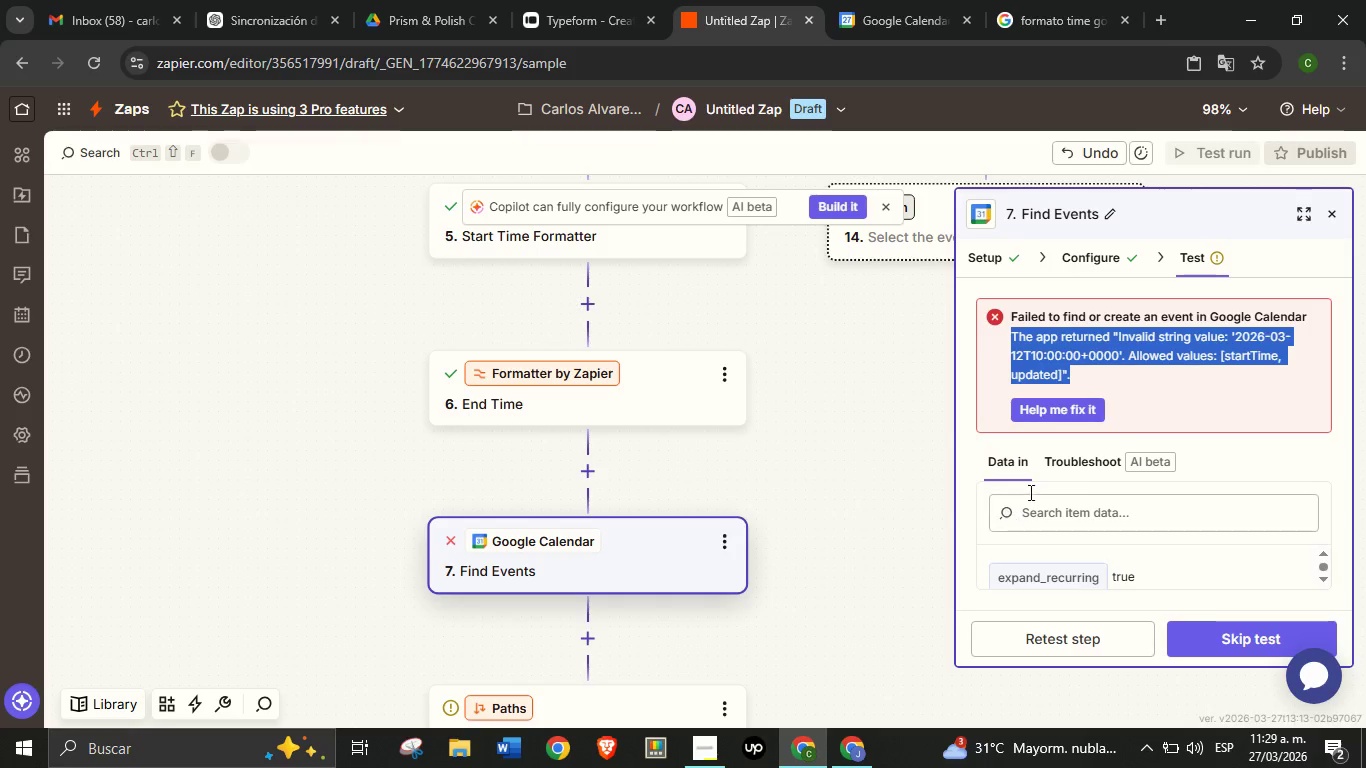 
left_click([1003, 512])
 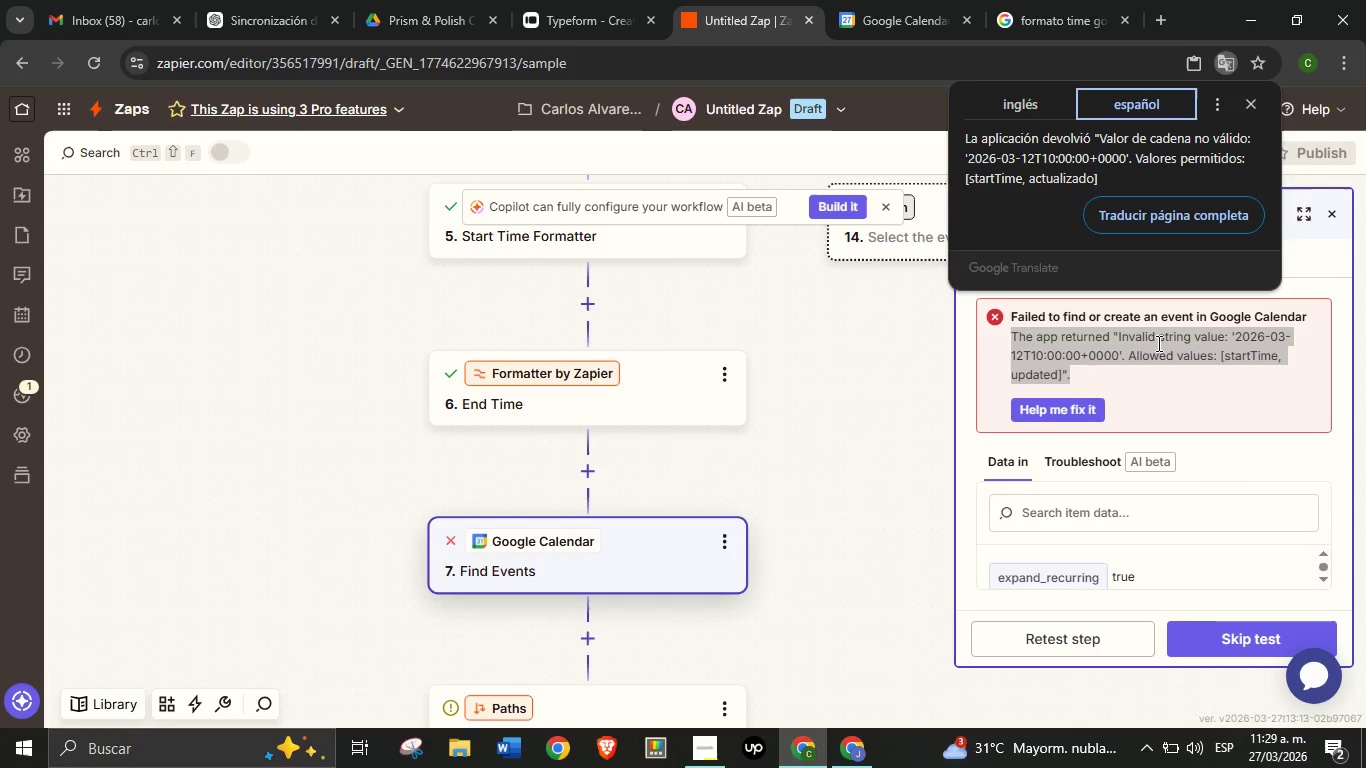 
wait(5.98)
 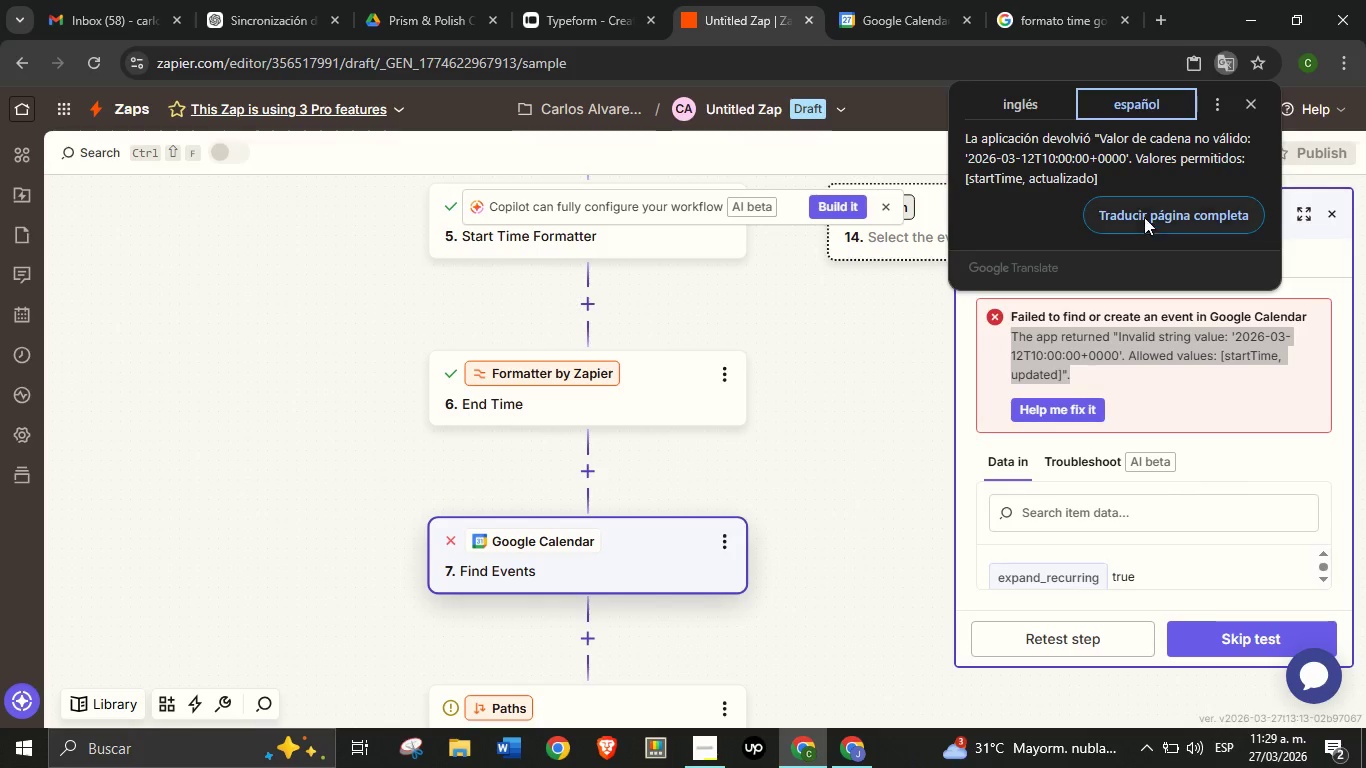 
left_click([1158, 343])
 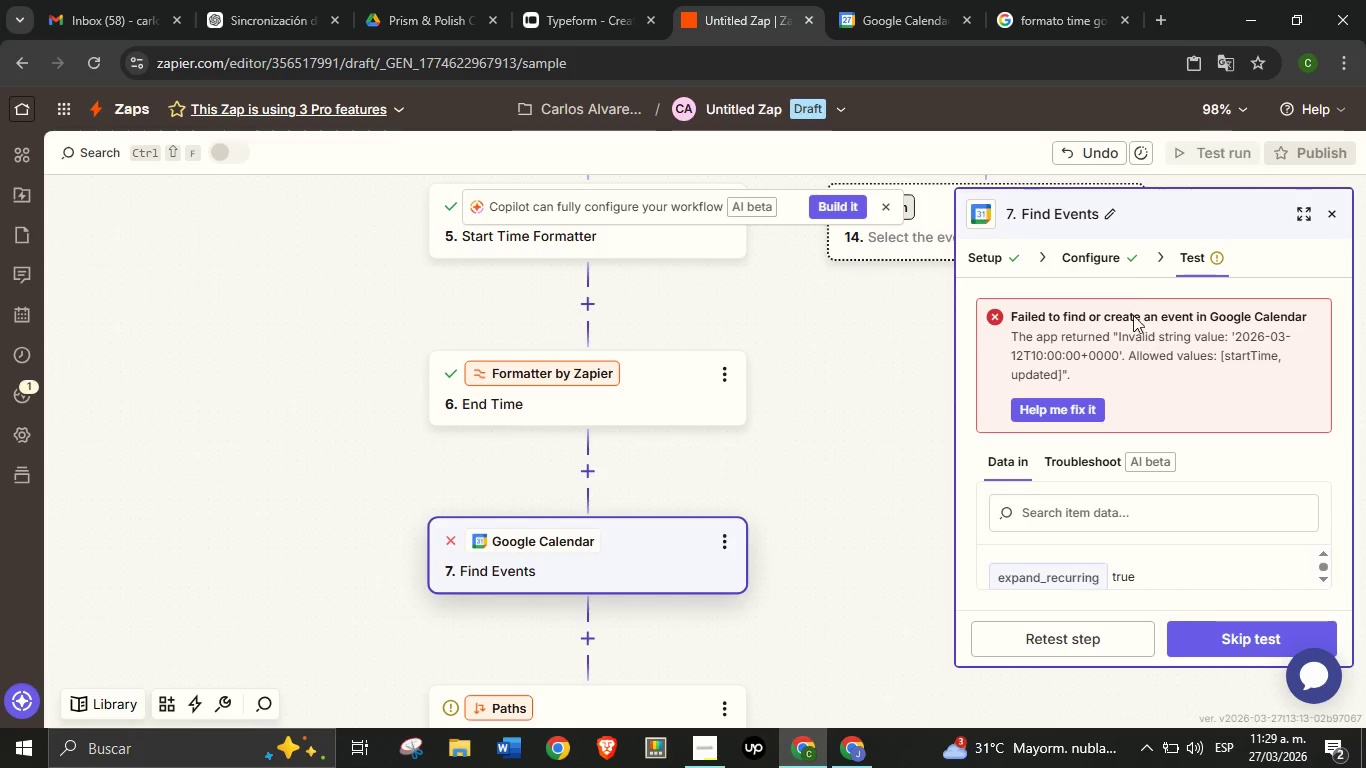 
left_click([1116, 254])
 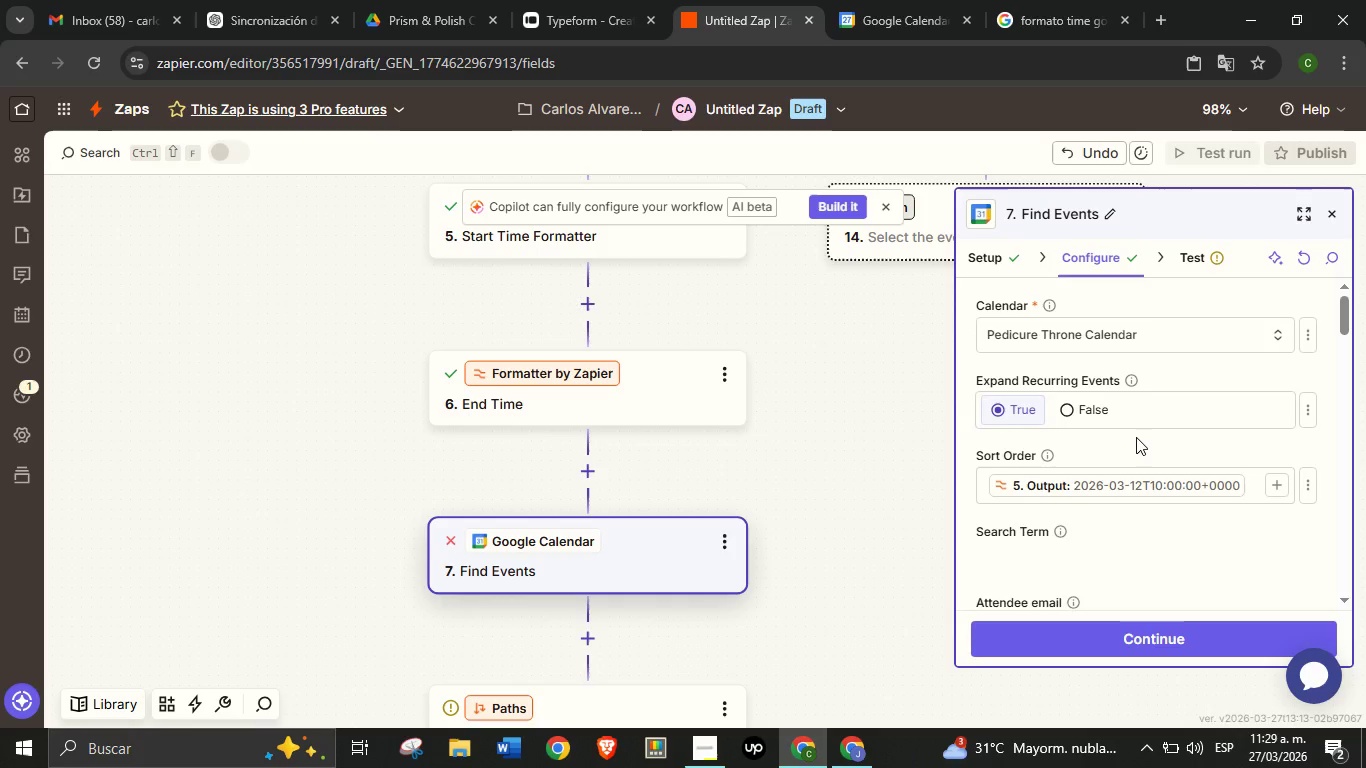 
scroll: coordinate [1141, 441], scroll_direction: down, amount: 1.0
 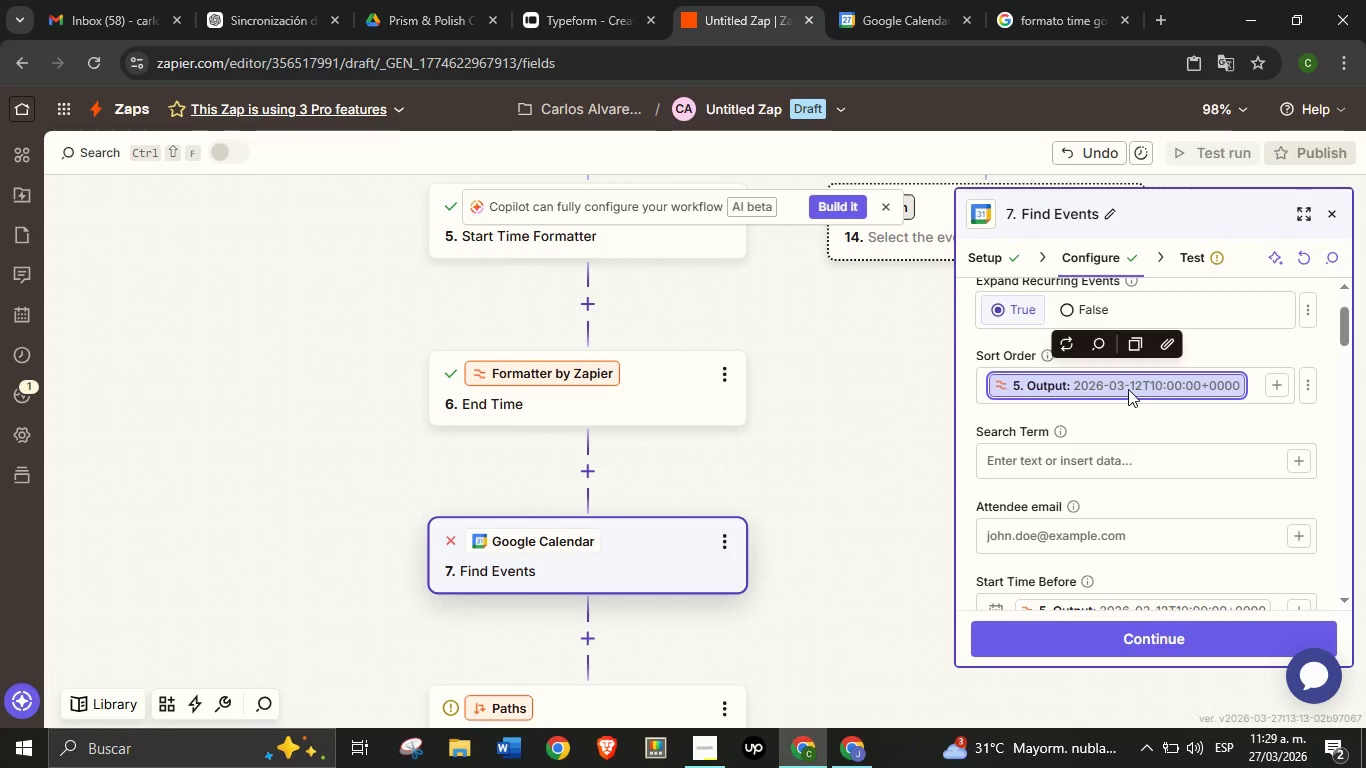 
key(Backspace)
 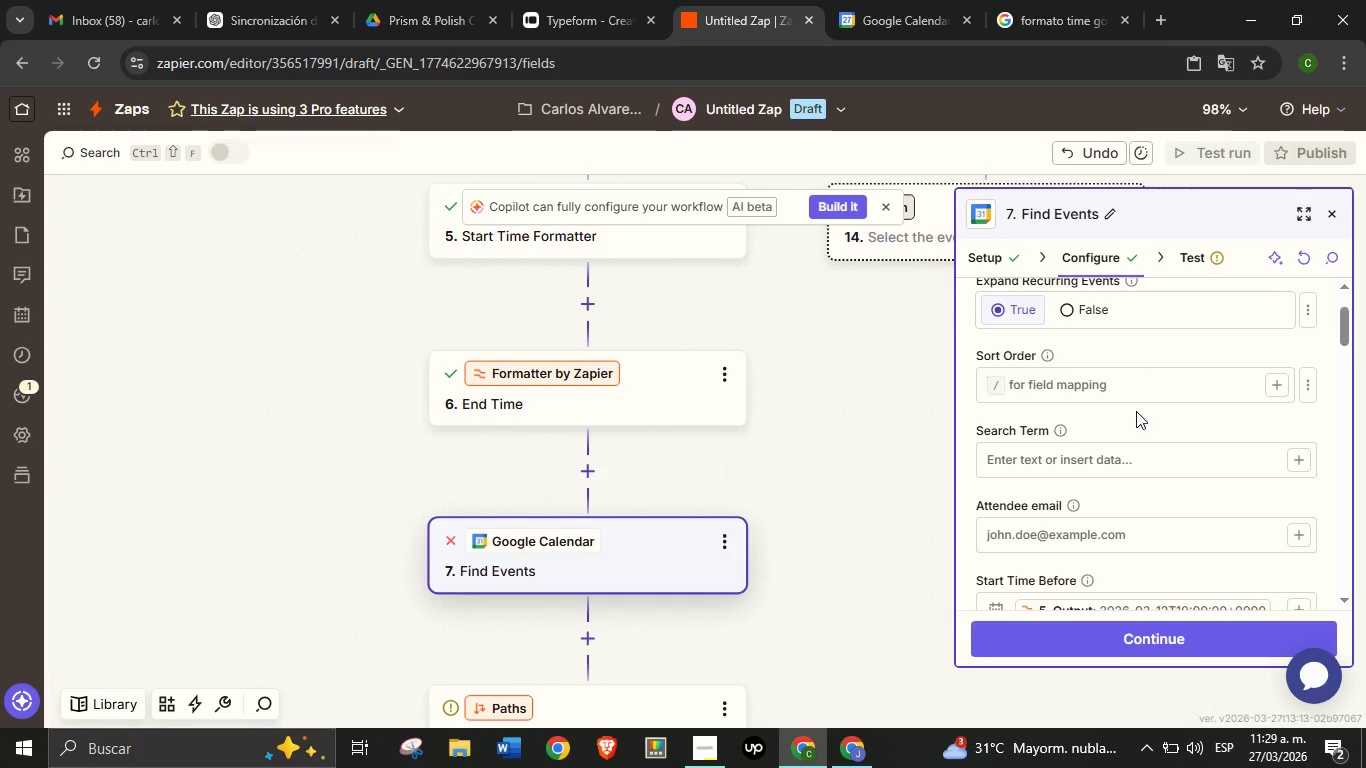 
left_click([1136, 411])
 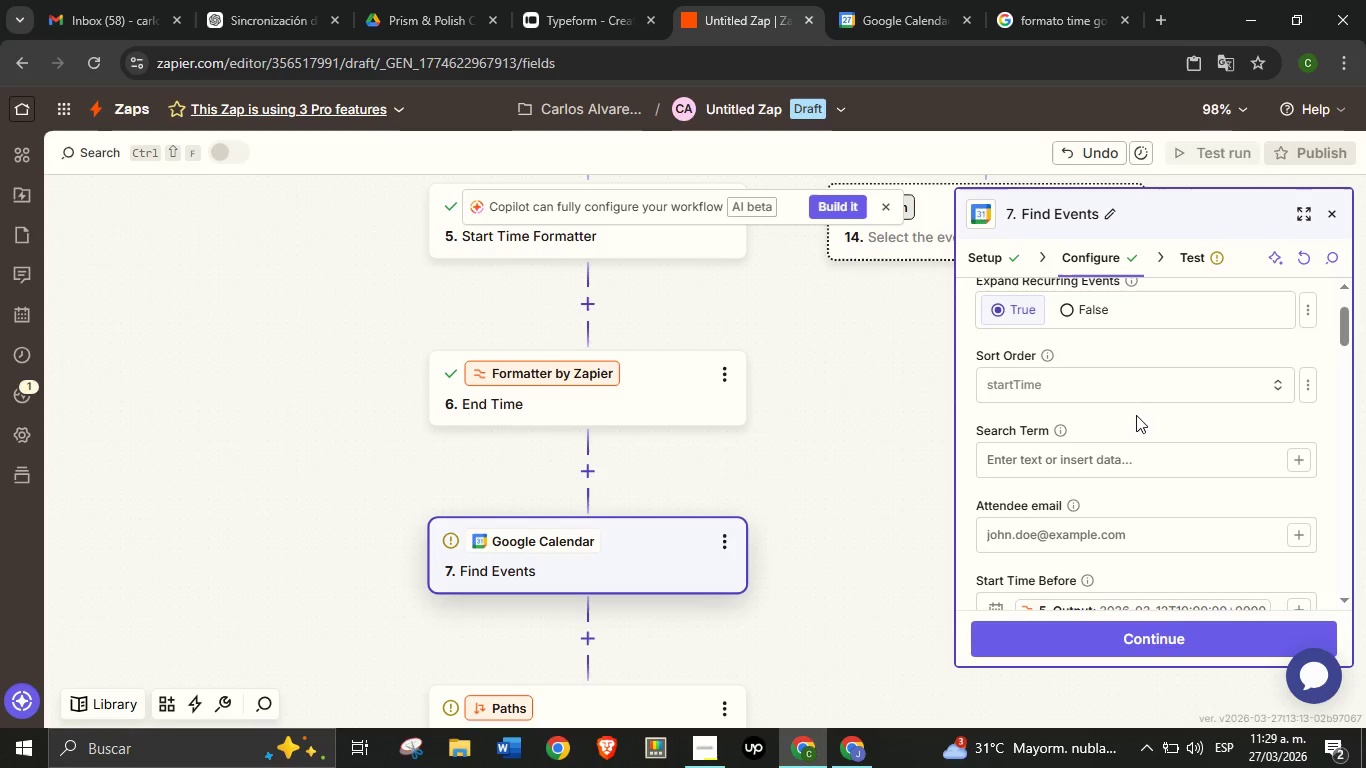 
left_click([1136, 415])
 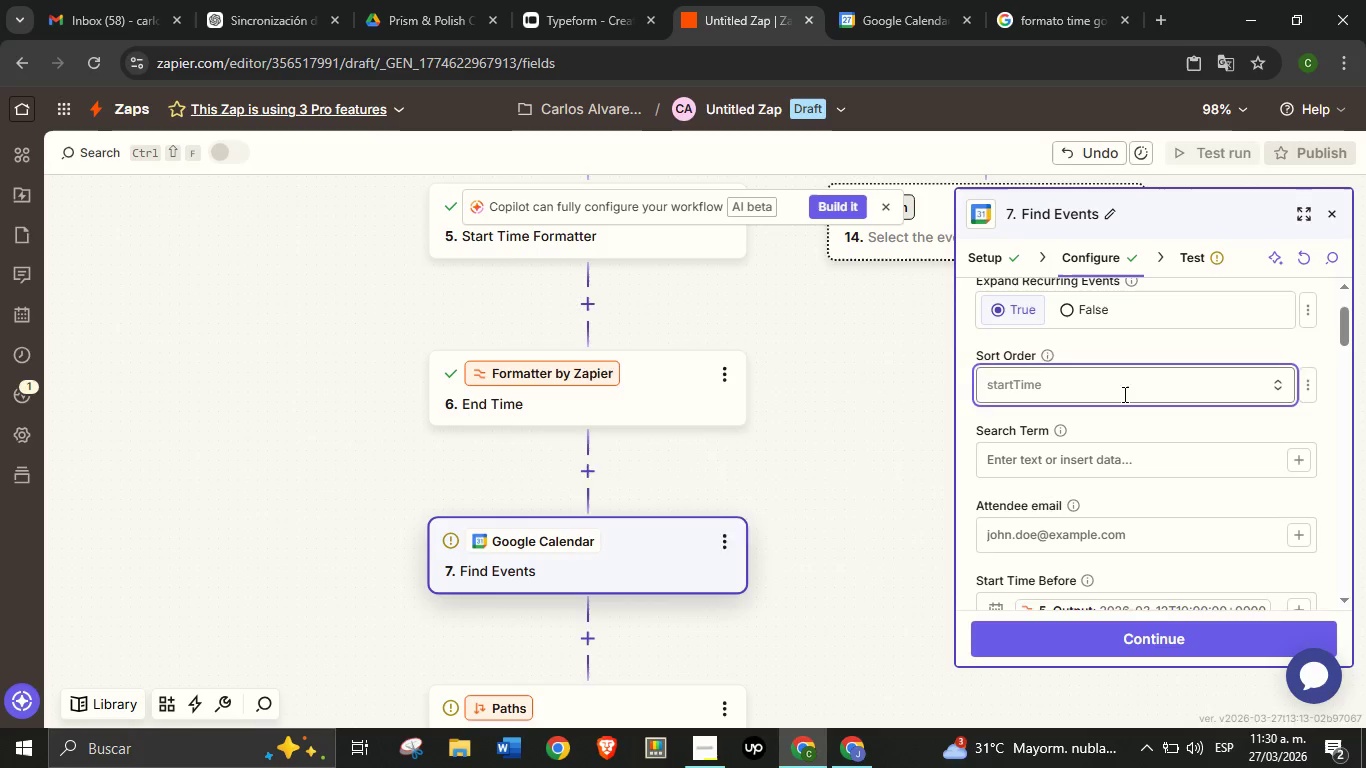 
left_click([1123, 394])
 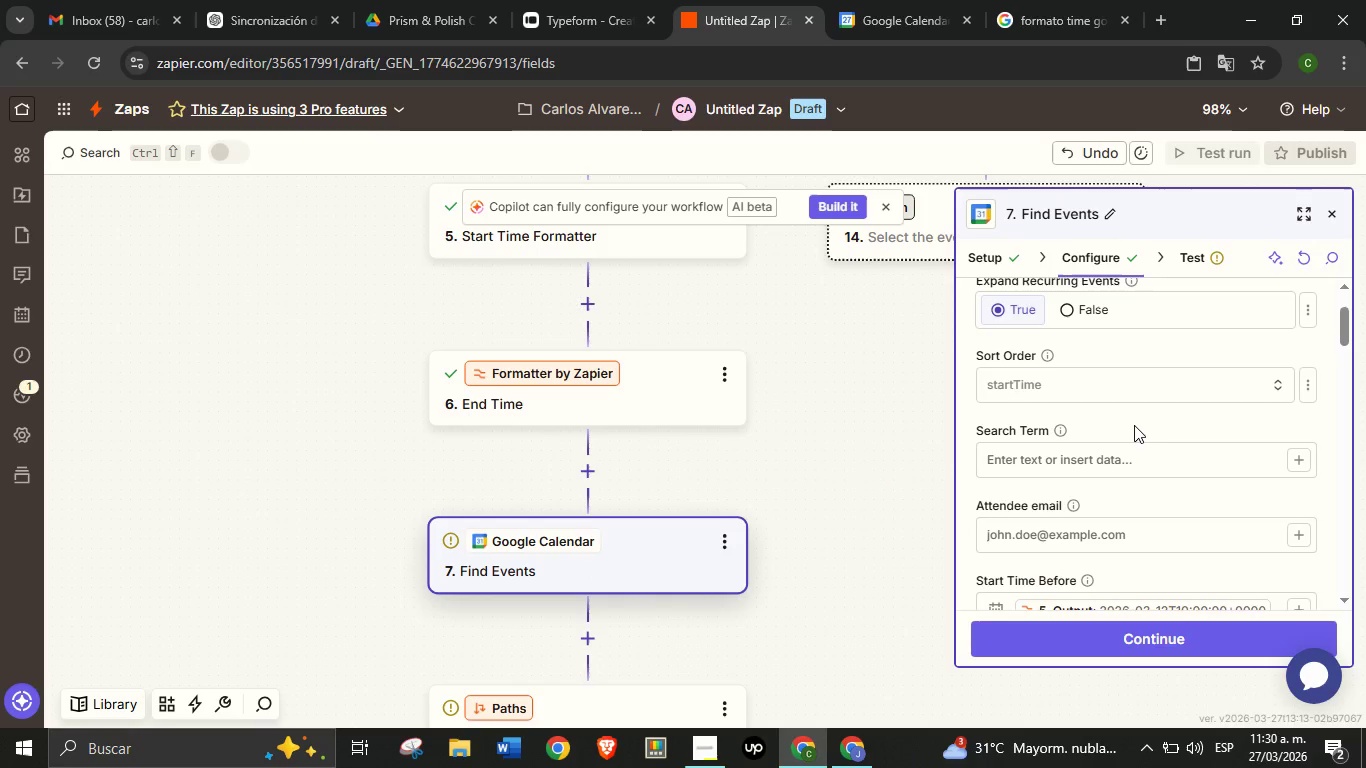 
left_click([1134, 425])
 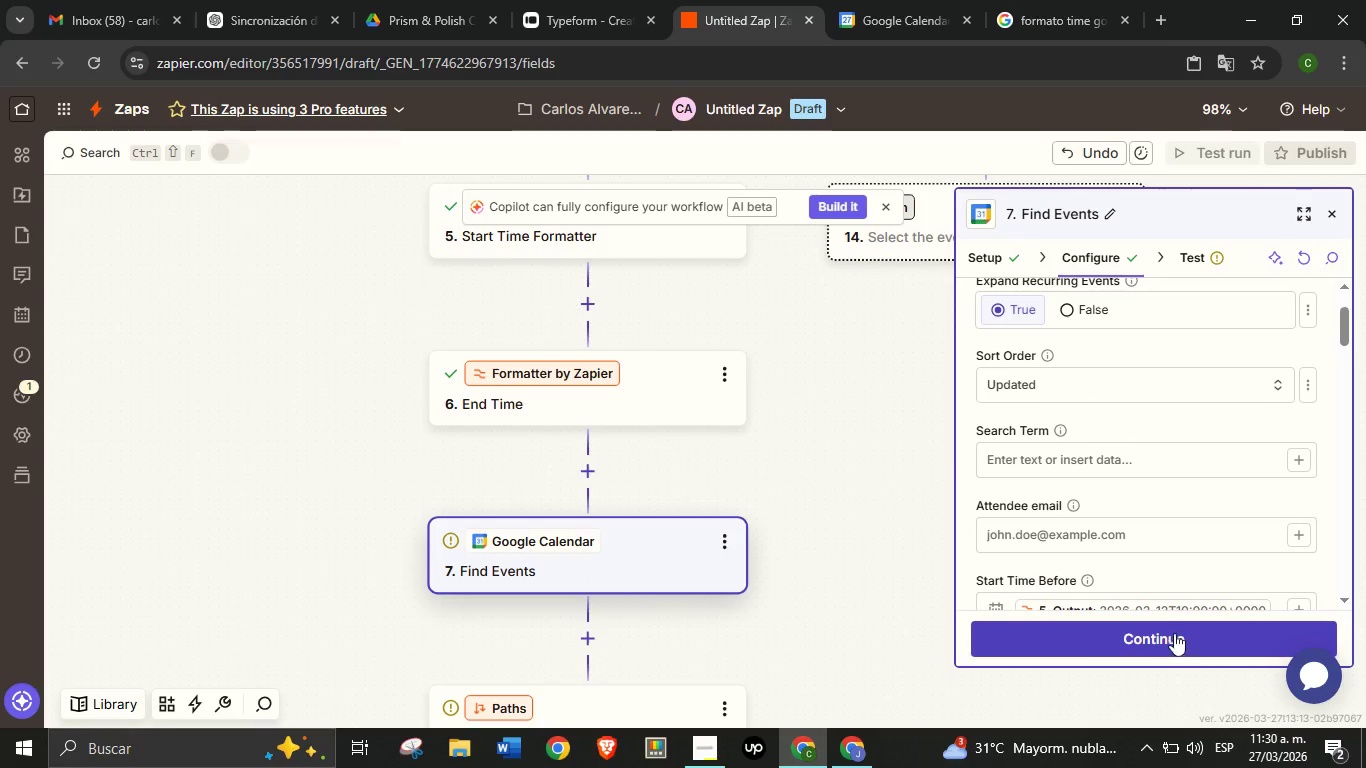 
left_click([1175, 635])
 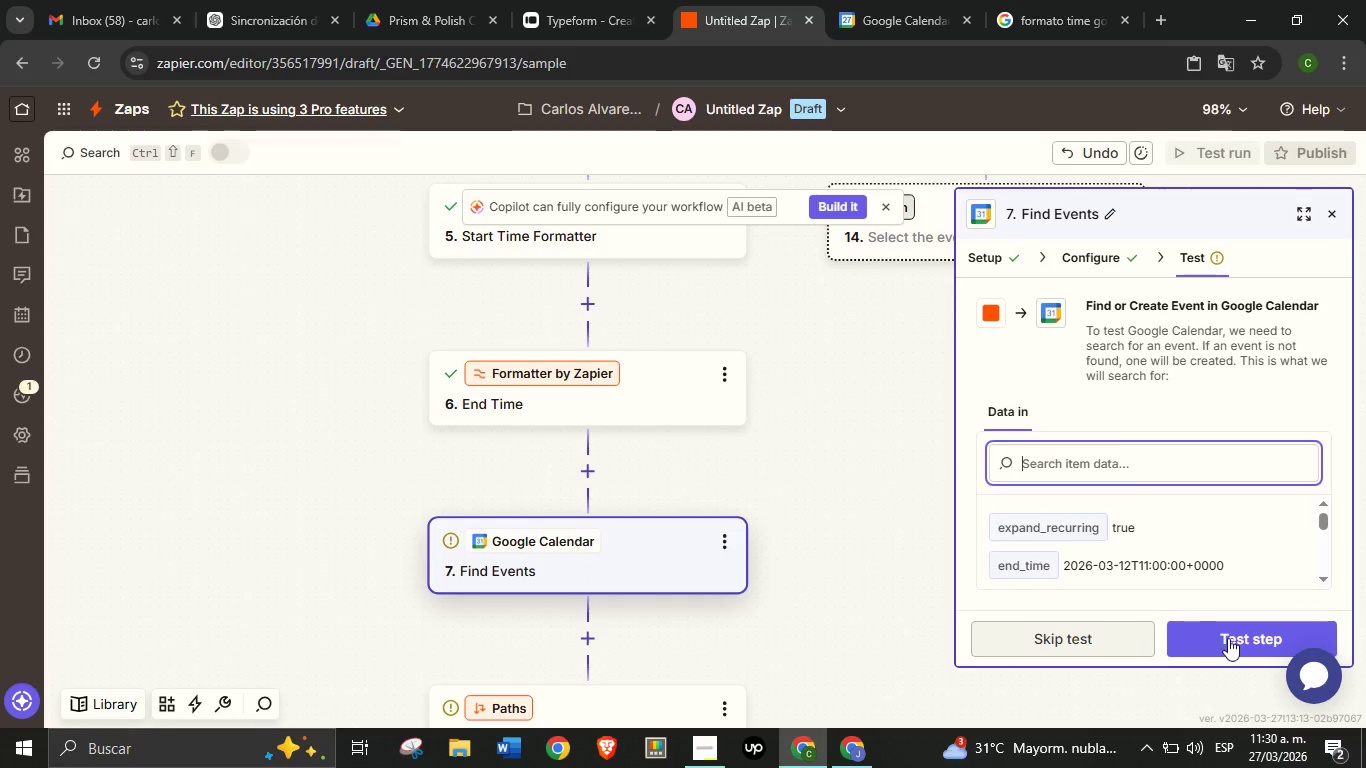 
left_click([1228, 638])
 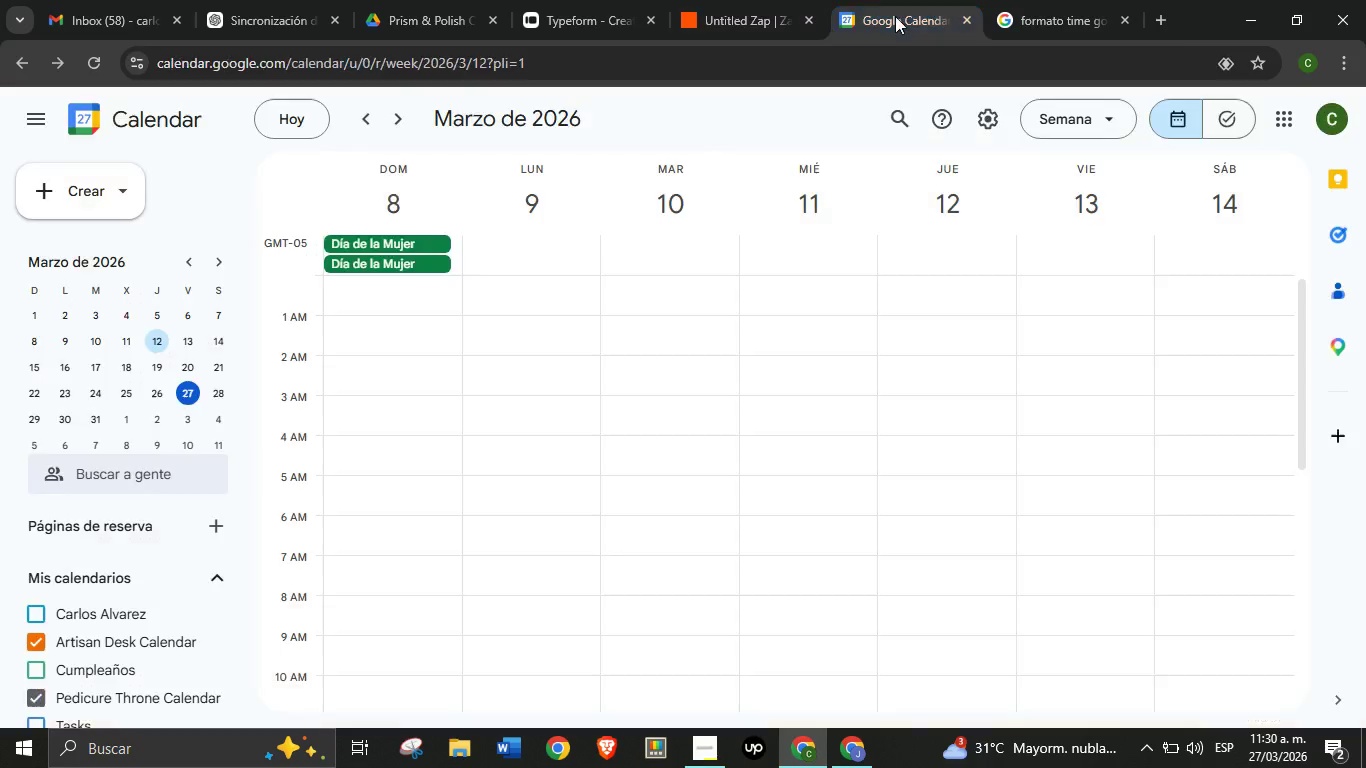 
left_click([899, 0])
 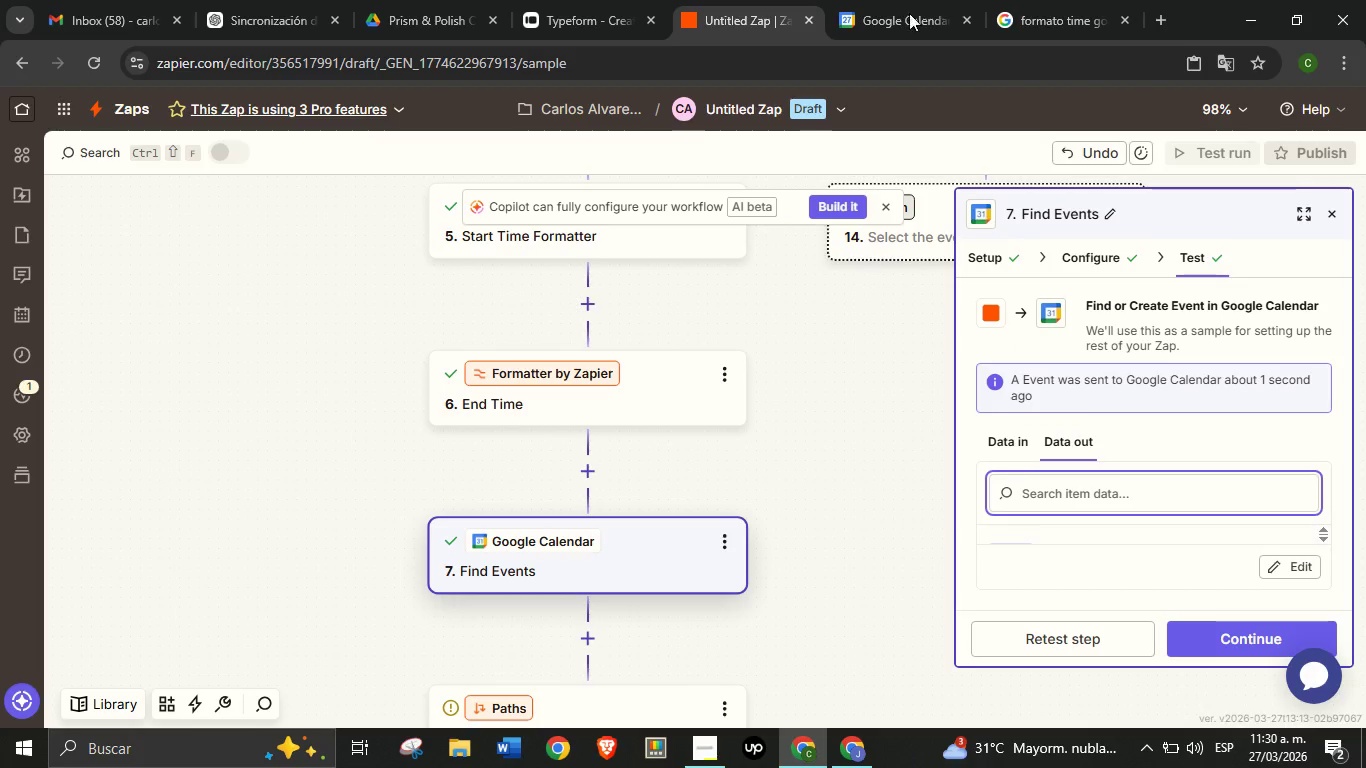 
left_click([915, 0])
 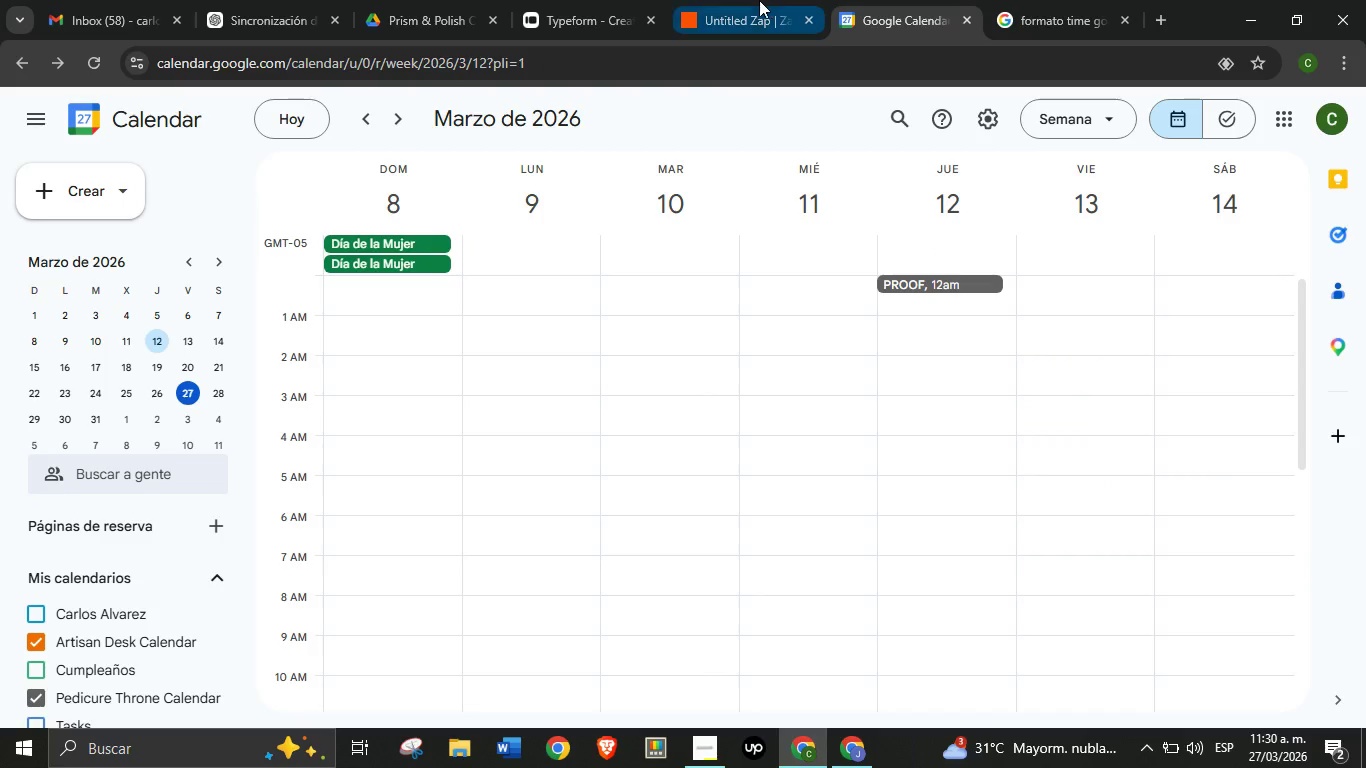 
left_click([756, 0])
 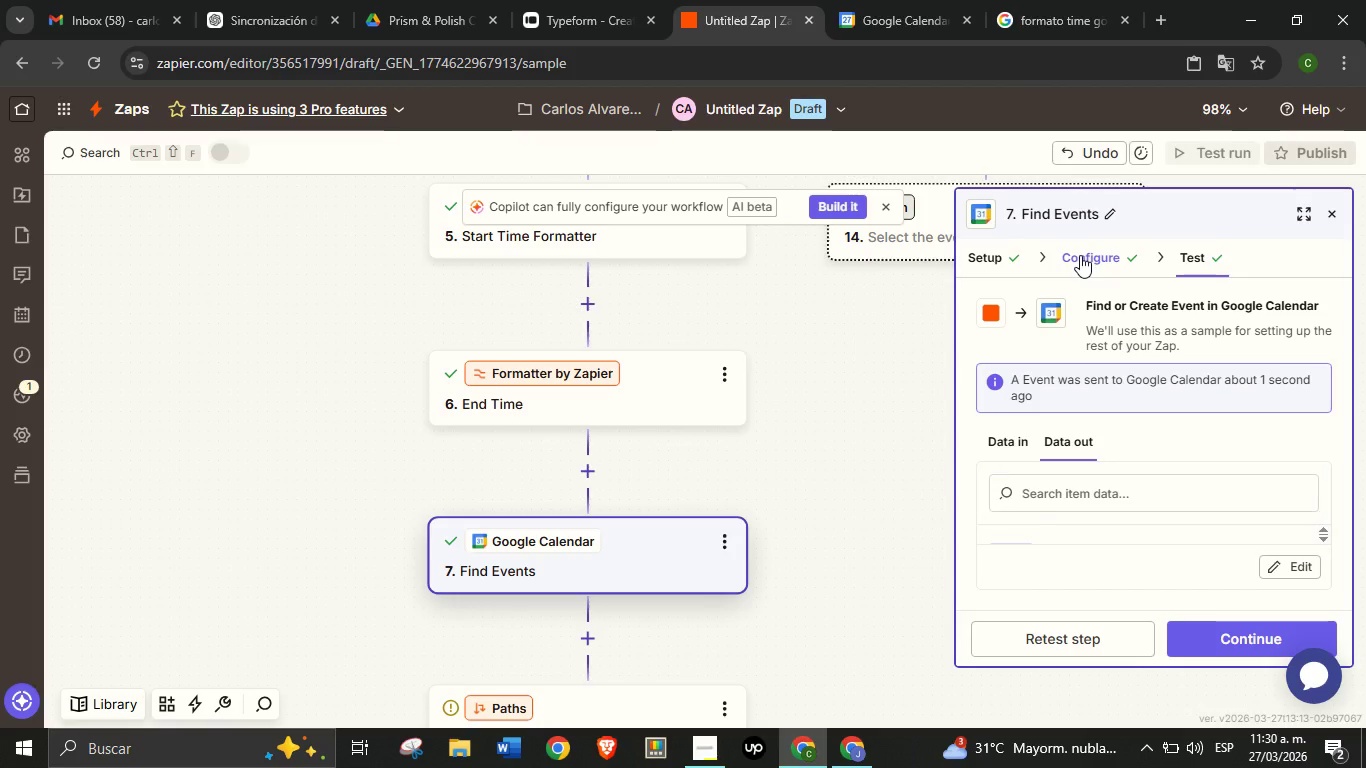 
left_click([1080, 255])
 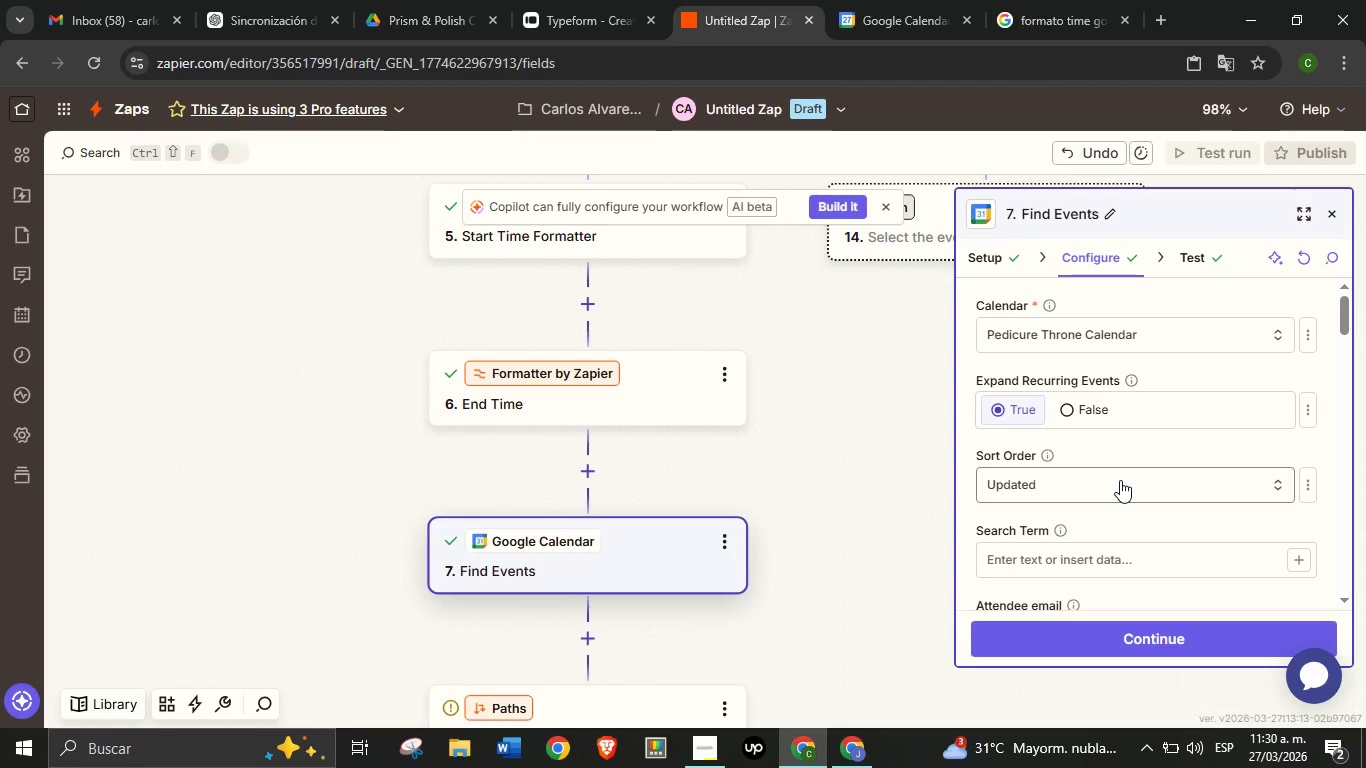 
wait(9.5)
 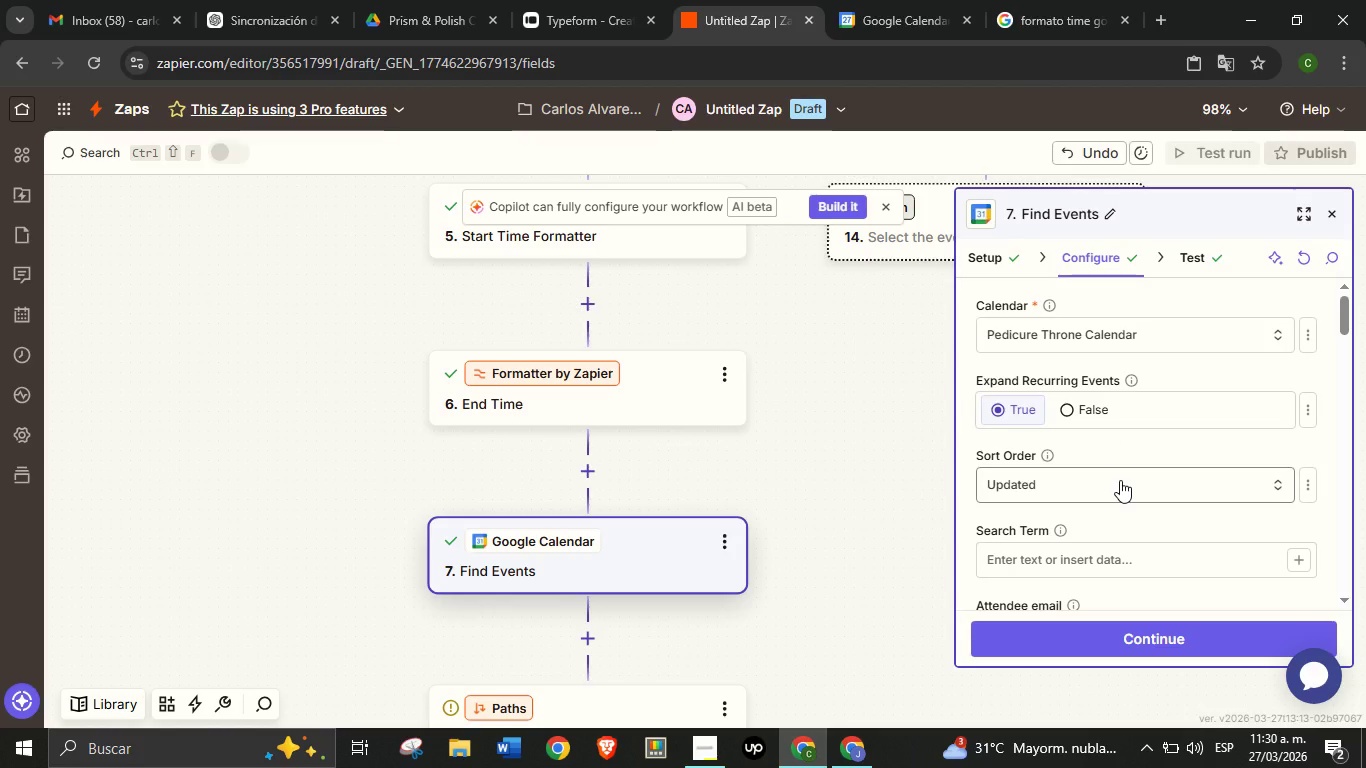 
left_click([1155, 489])
 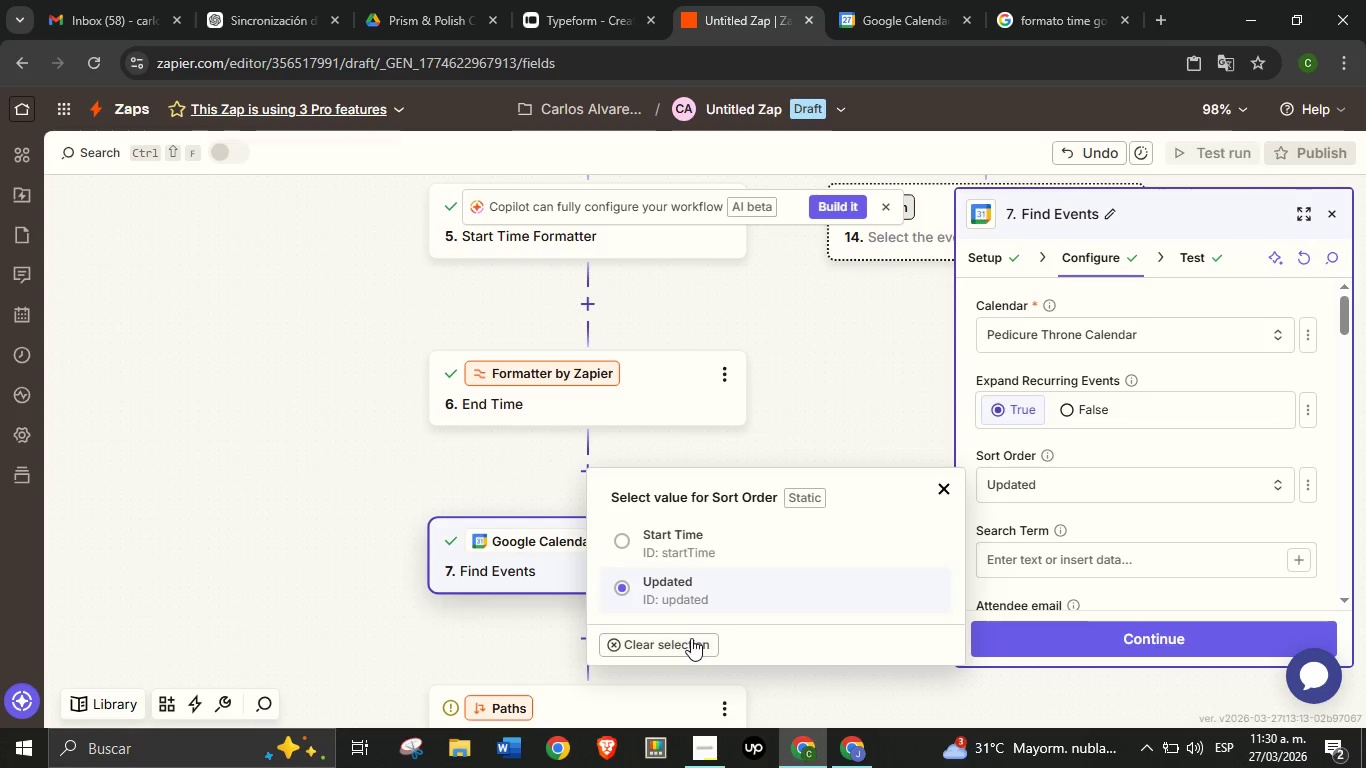 
left_click([691, 638])
 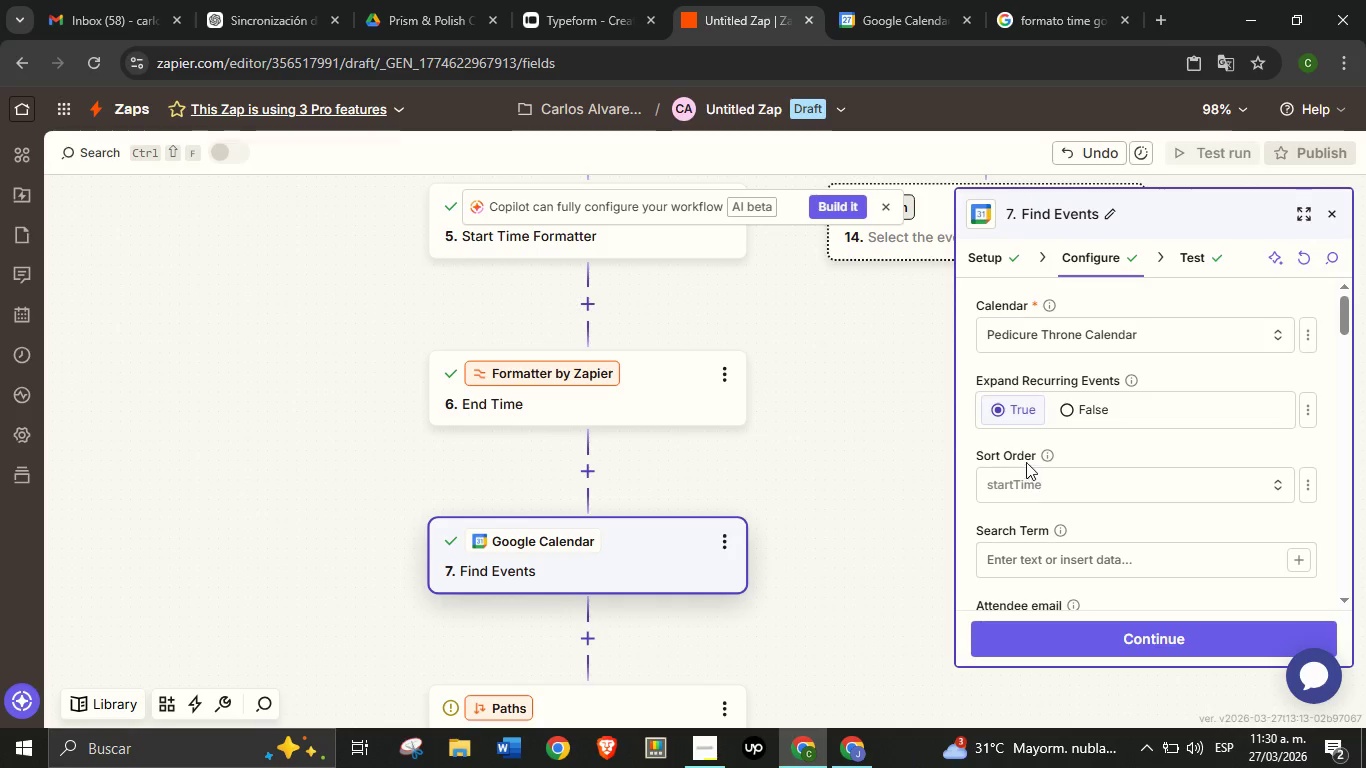 
left_click([1052, 456])
 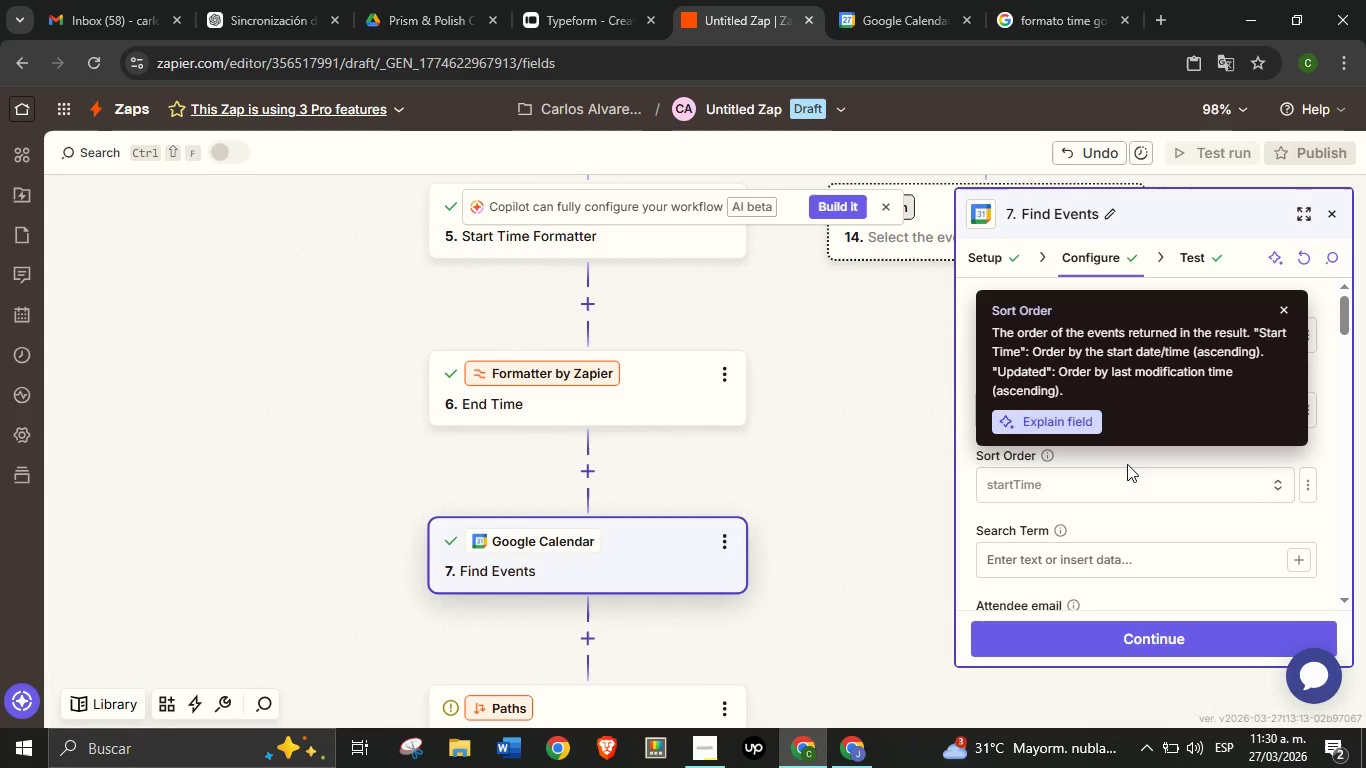 
left_click([1108, 458])
 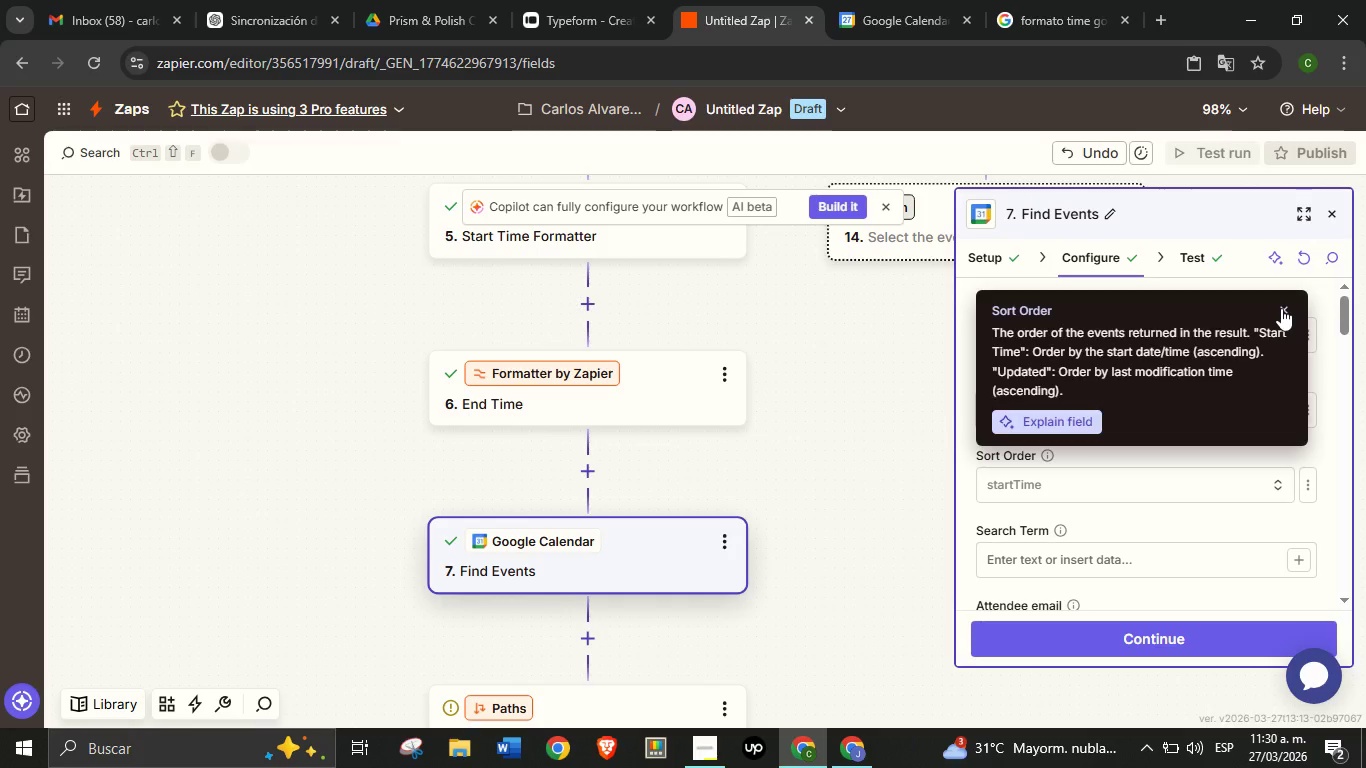 
left_click([1281, 308])
 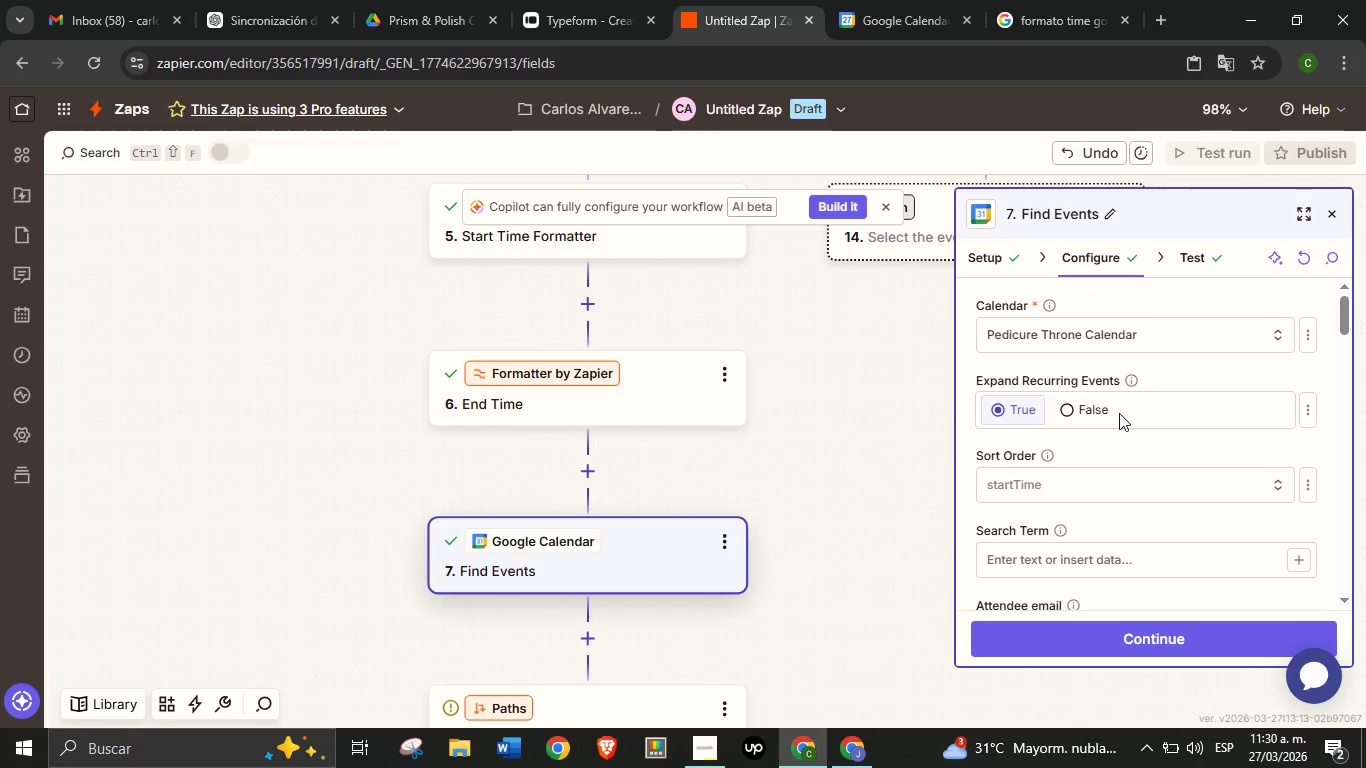 
scroll: coordinate [1119, 414], scroll_direction: up, amount: 1.0
 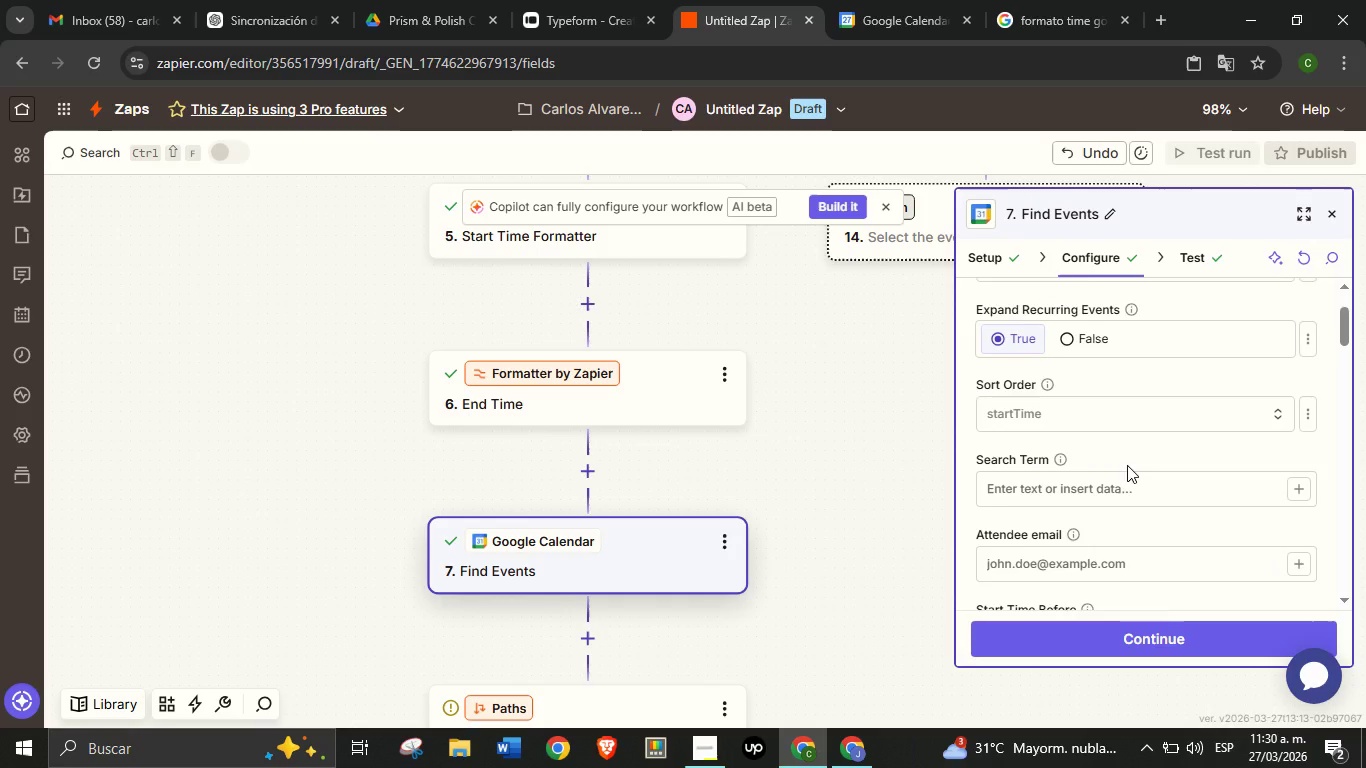 
scroll: coordinate [1126, 464], scroll_direction: down, amount: 1.0
 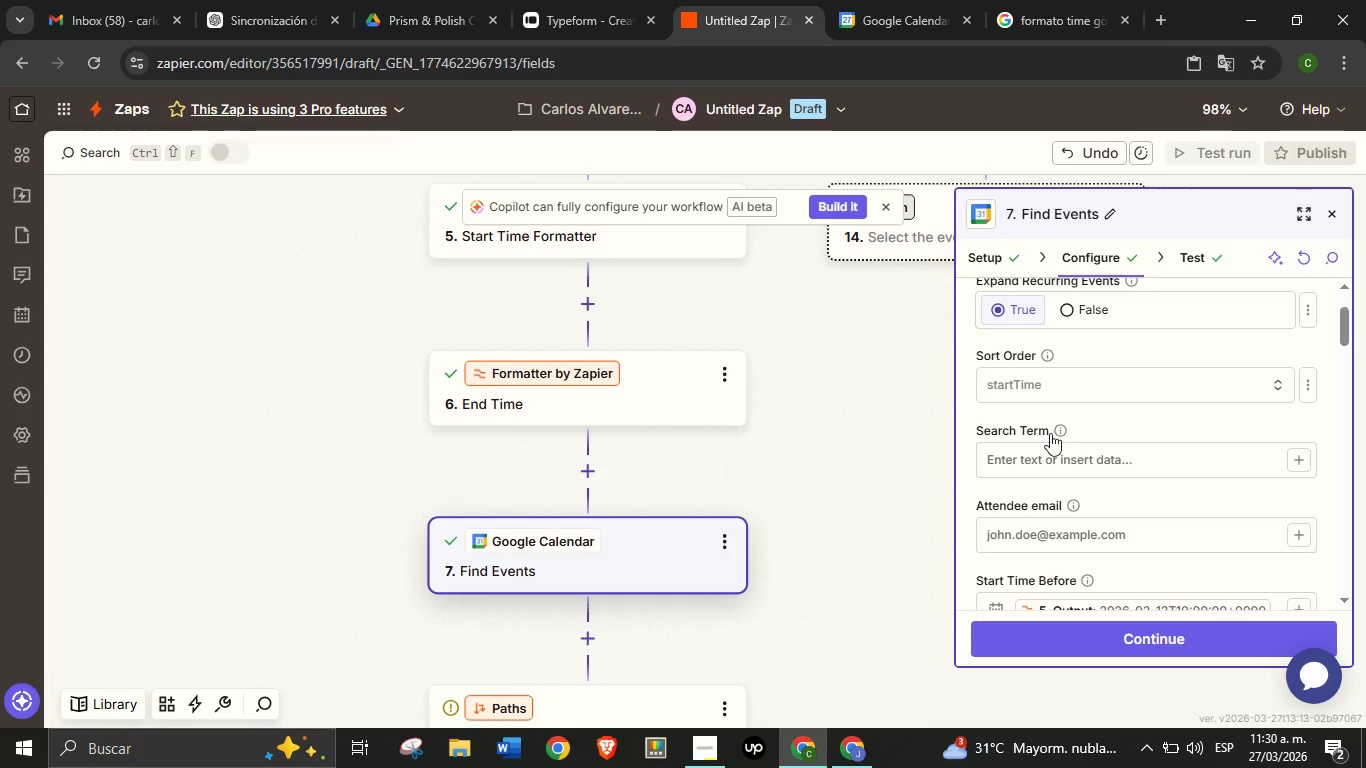 
mouse_move([1085, 429])
 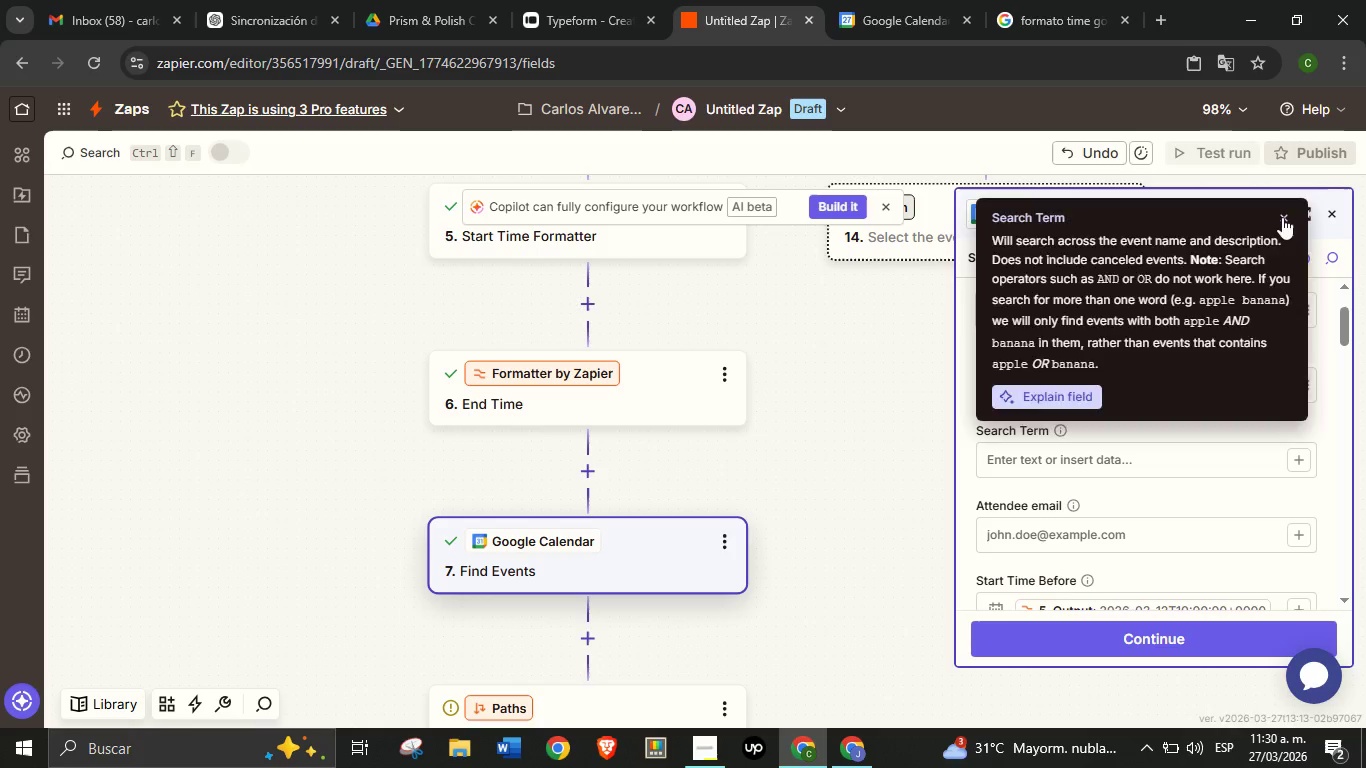 
left_click([1281, 216])
 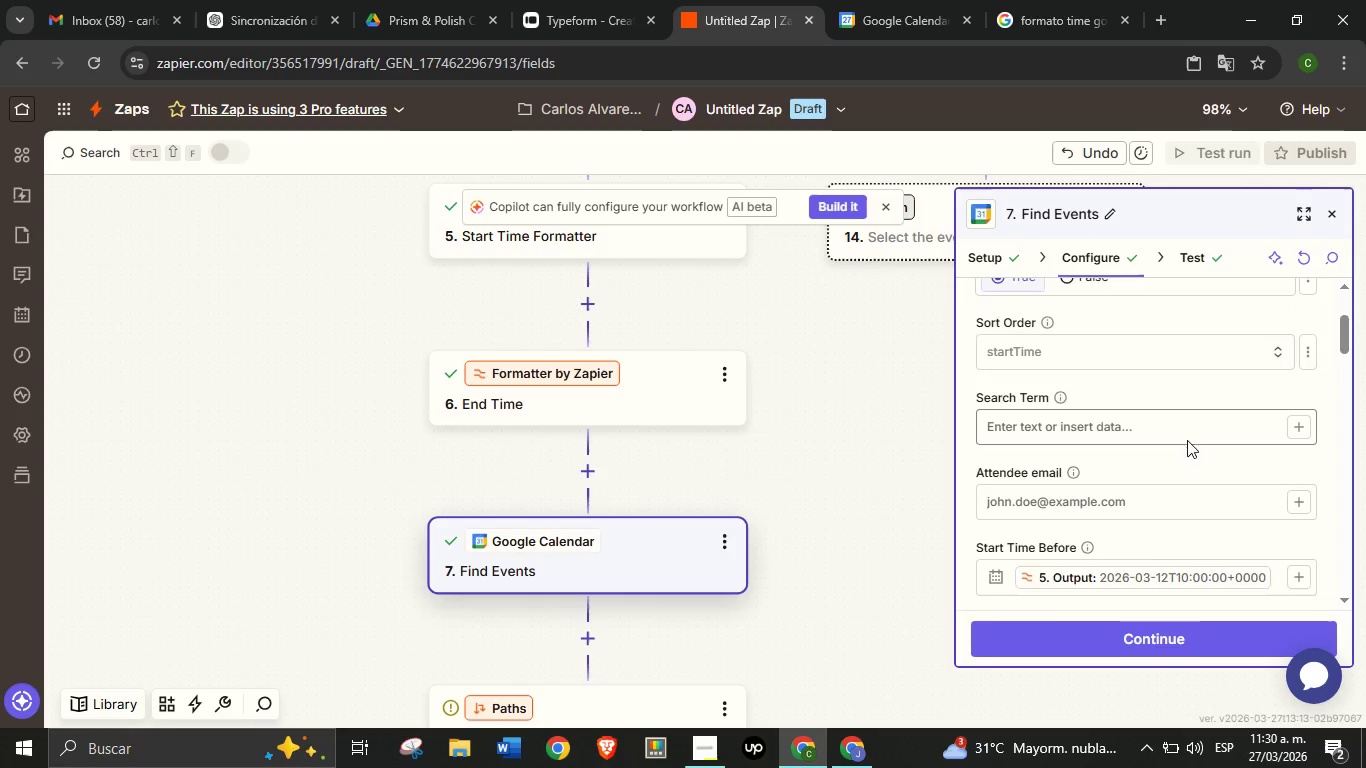 
scroll: coordinate [1160, 440], scroll_direction: down, amount: 3.0
 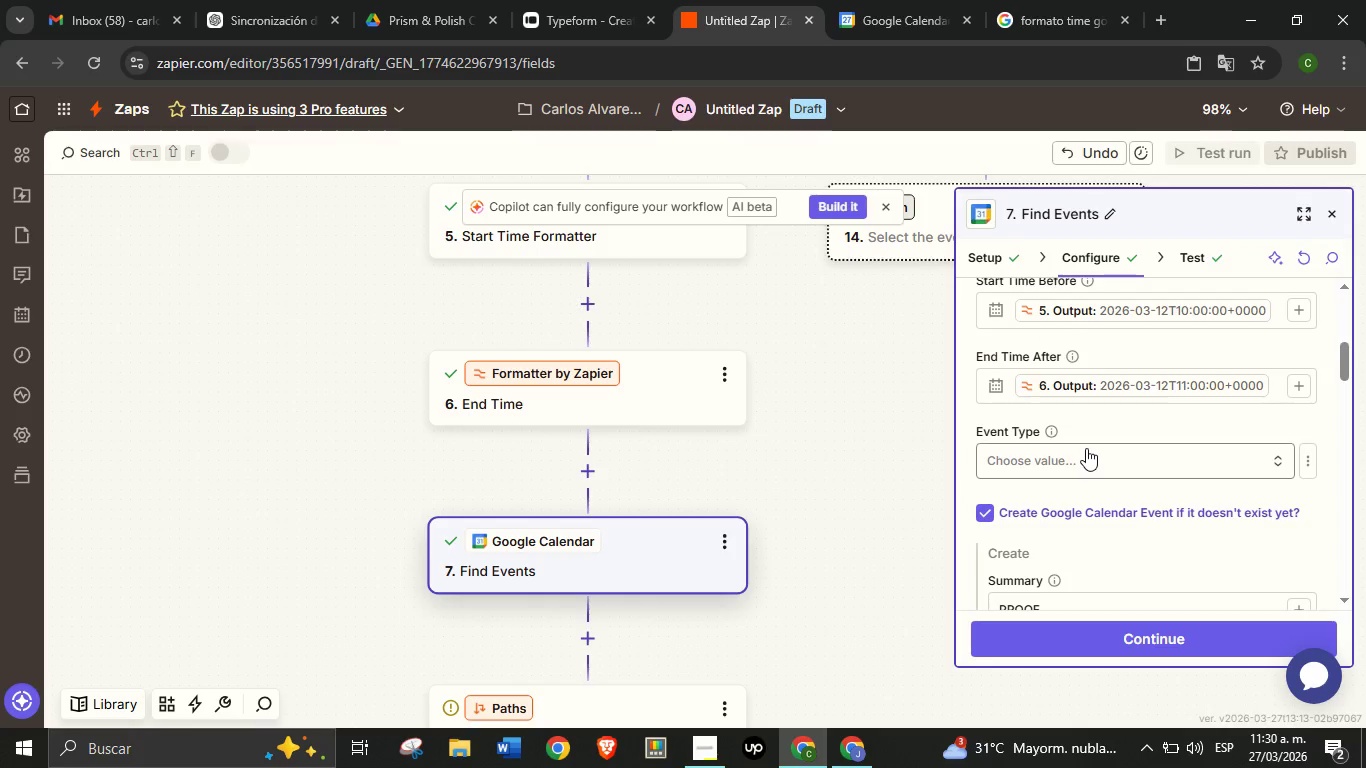 
left_click([1086, 448])
 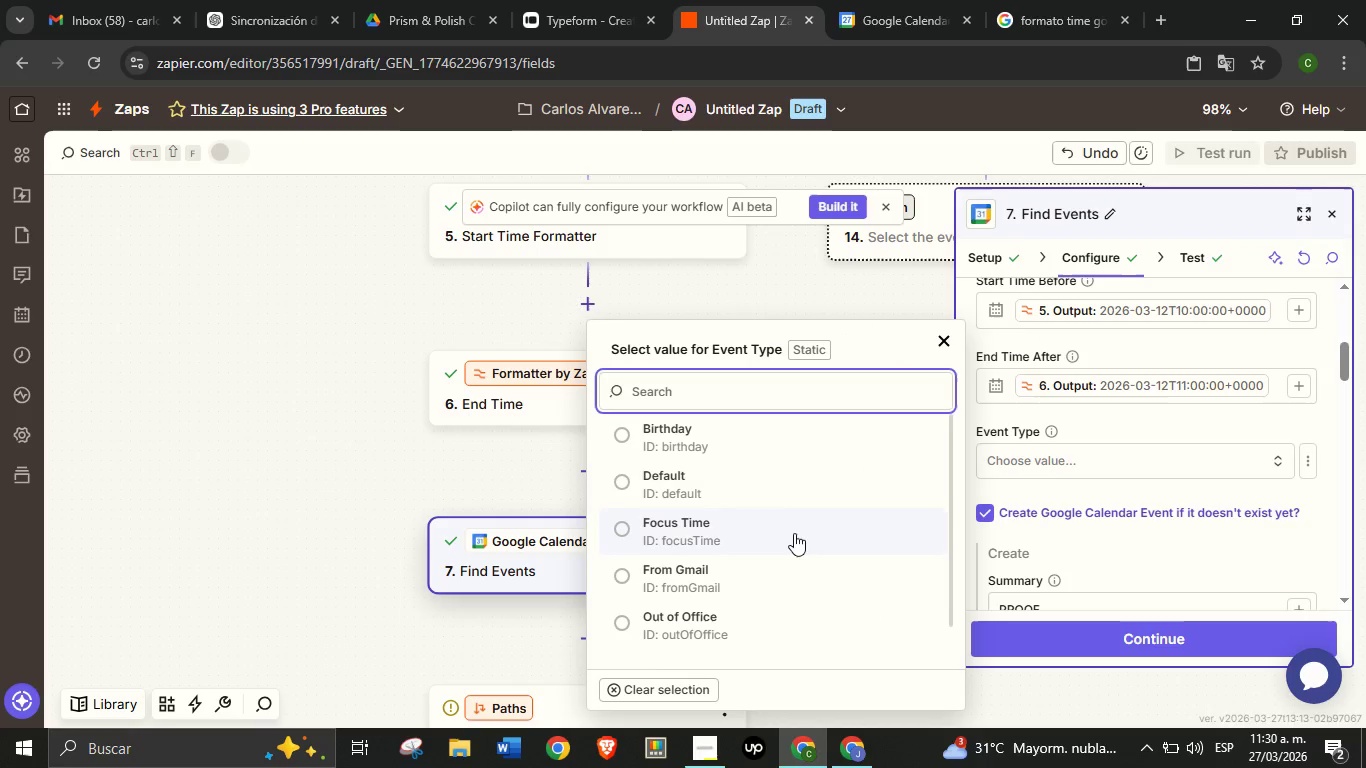 
scroll: coordinate [795, 535], scroll_direction: down, amount: 4.0
 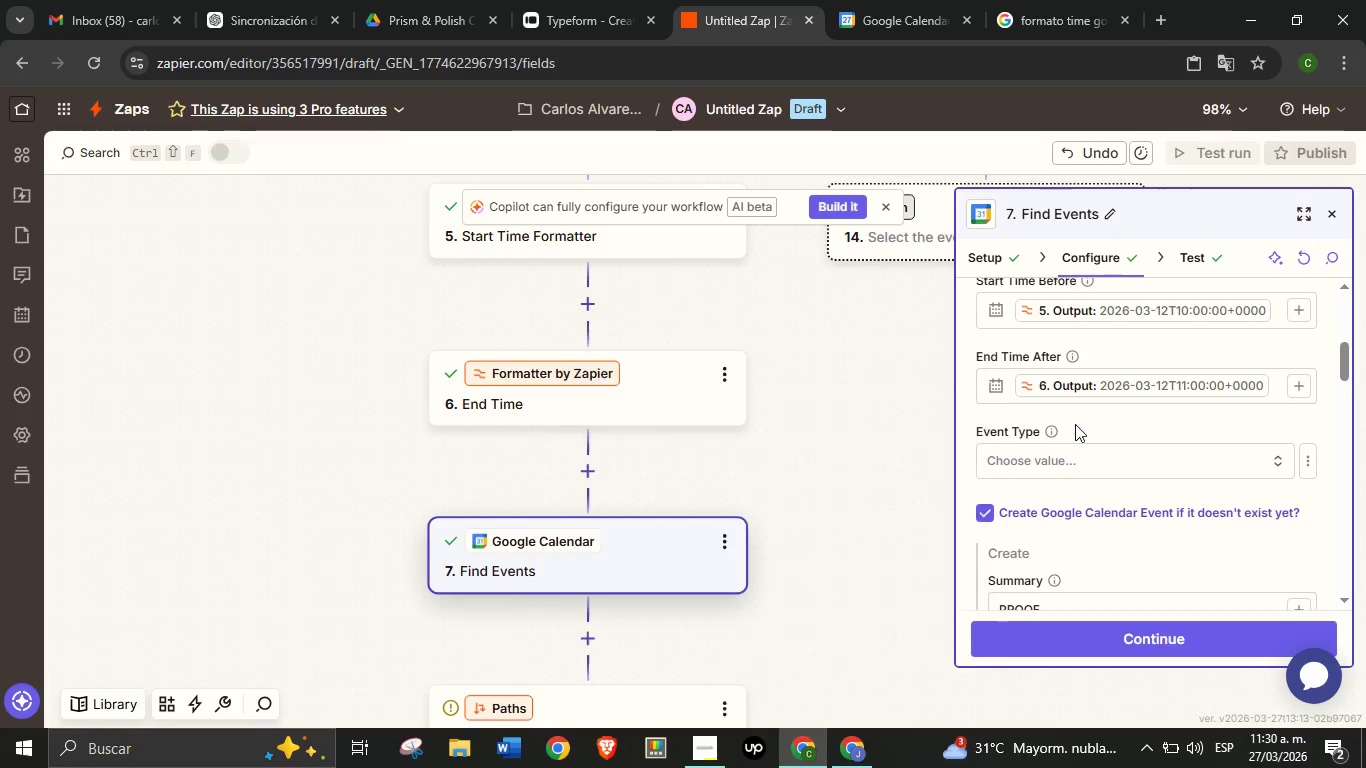 
left_click([1075, 424])
 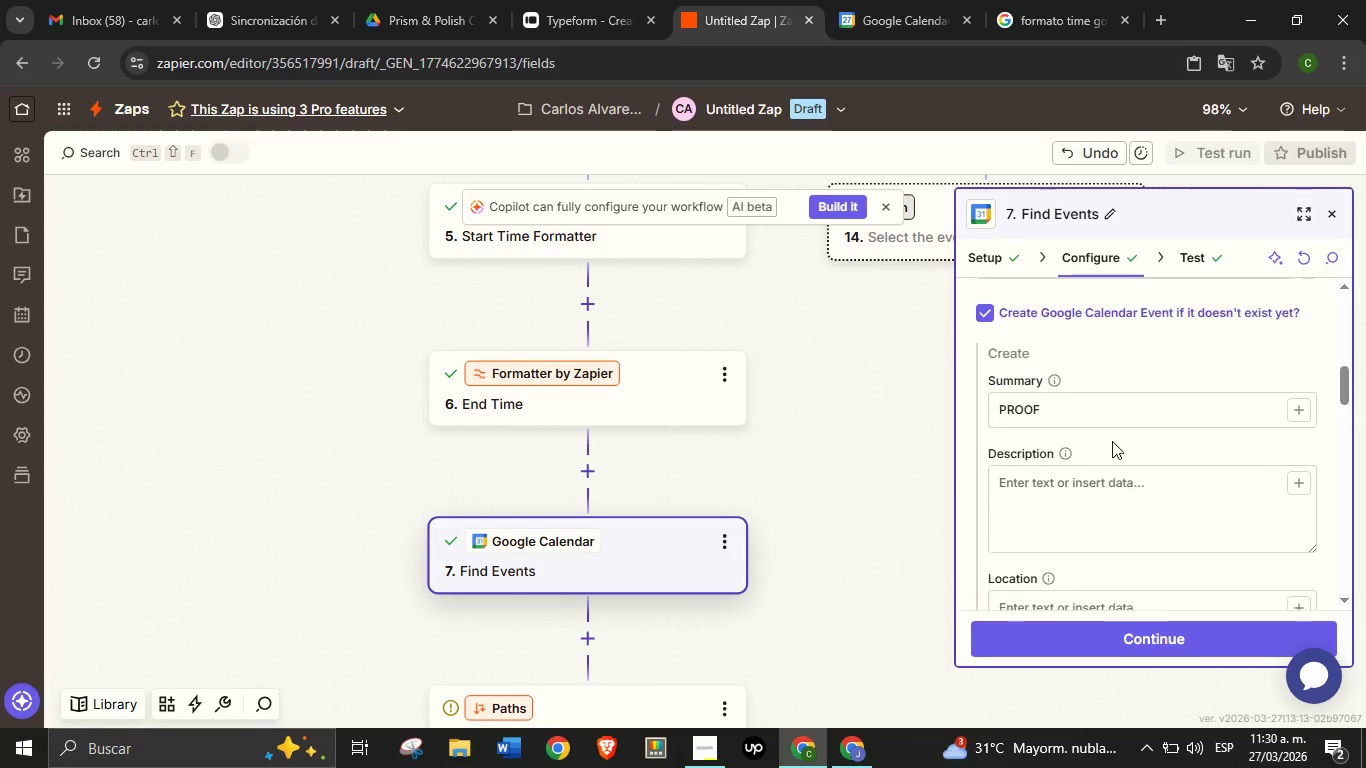 
scroll: coordinate [1113, 446], scroll_direction: down, amount: 8.0
 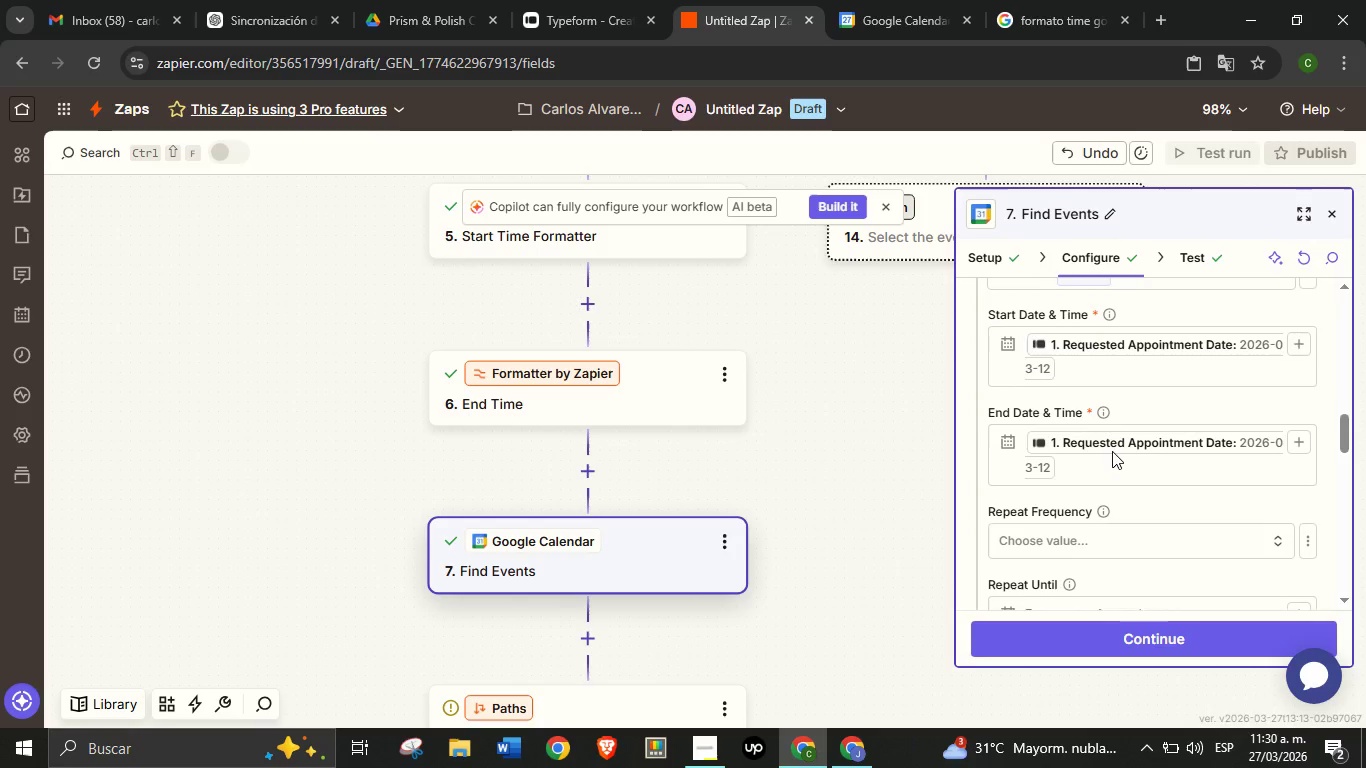 
scroll: coordinate [1106, 479], scroll_direction: up, amount: 5.0
 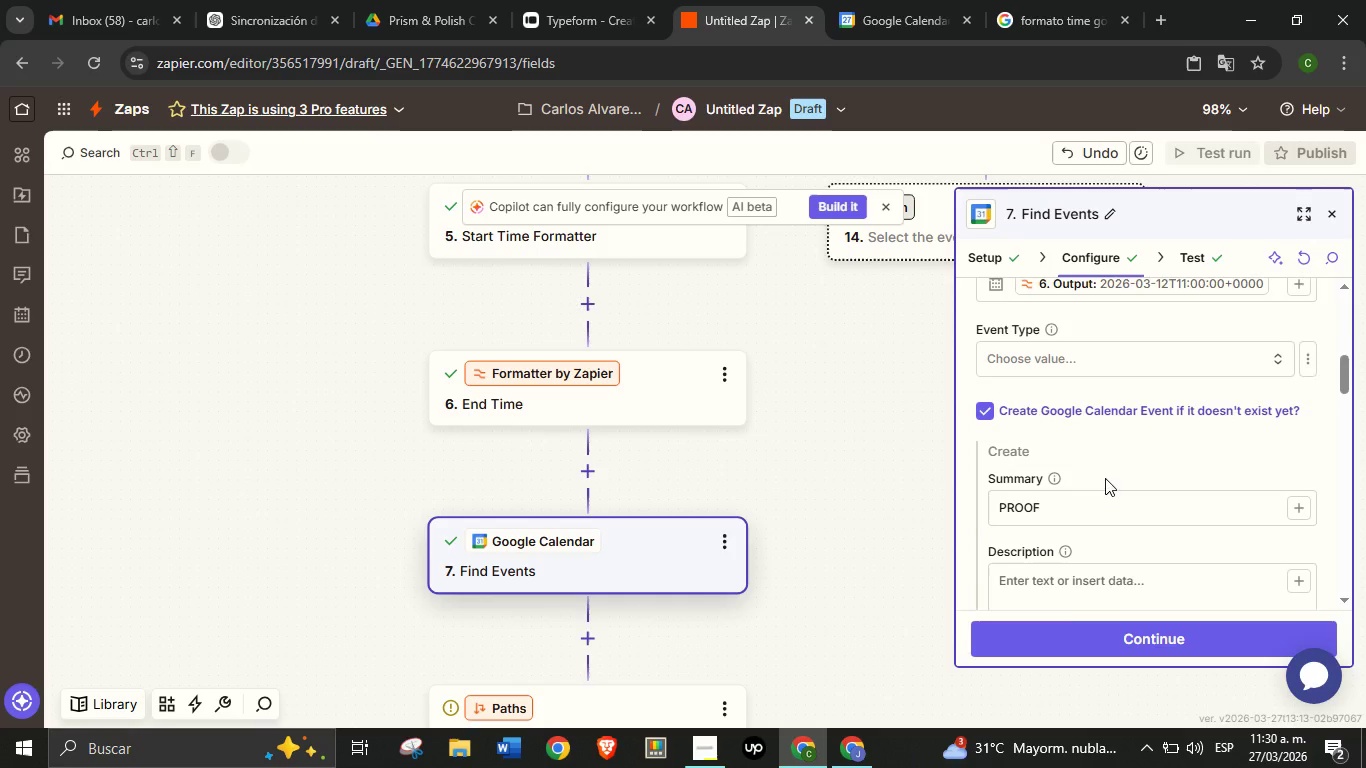 
scroll: coordinate [1109, 476], scroll_direction: down, amount: 6.0
 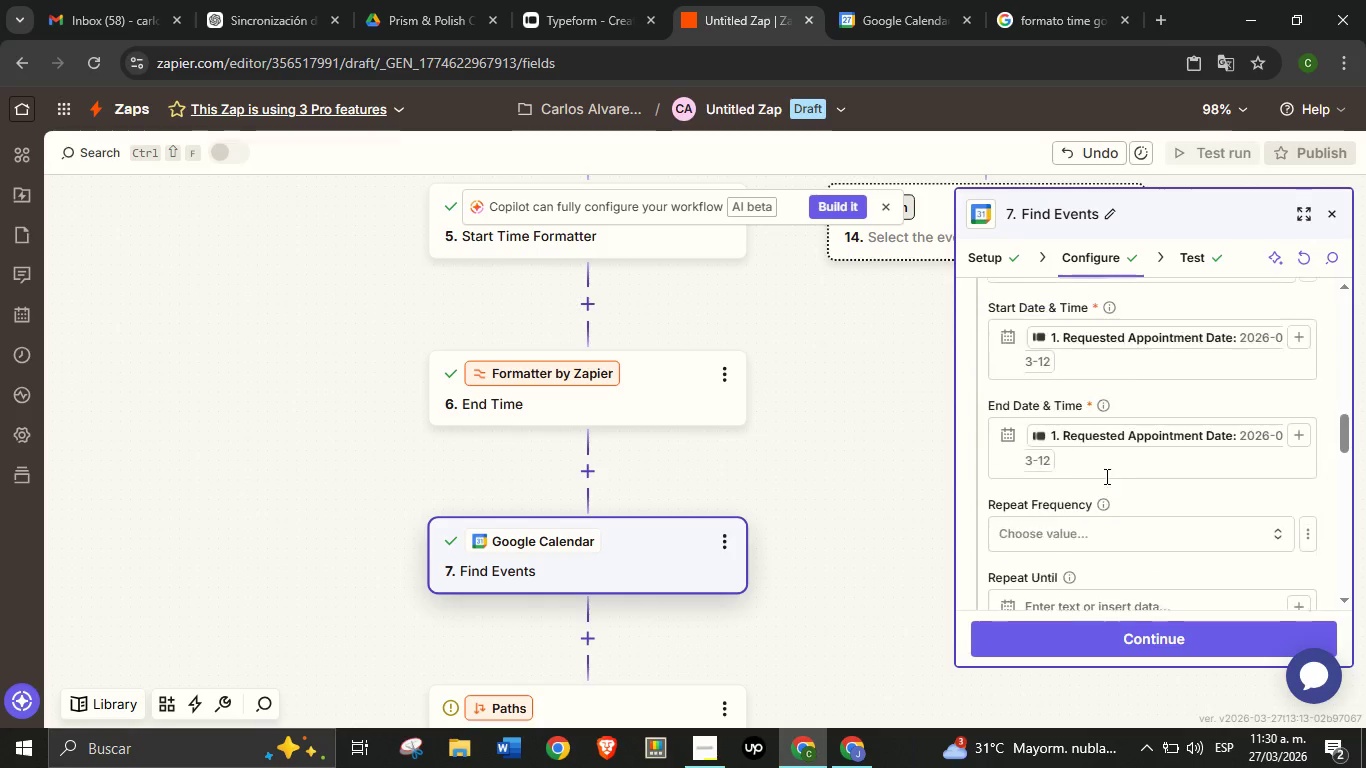 
scroll: coordinate [1109, 476], scroll_direction: up, amount: 1.0
 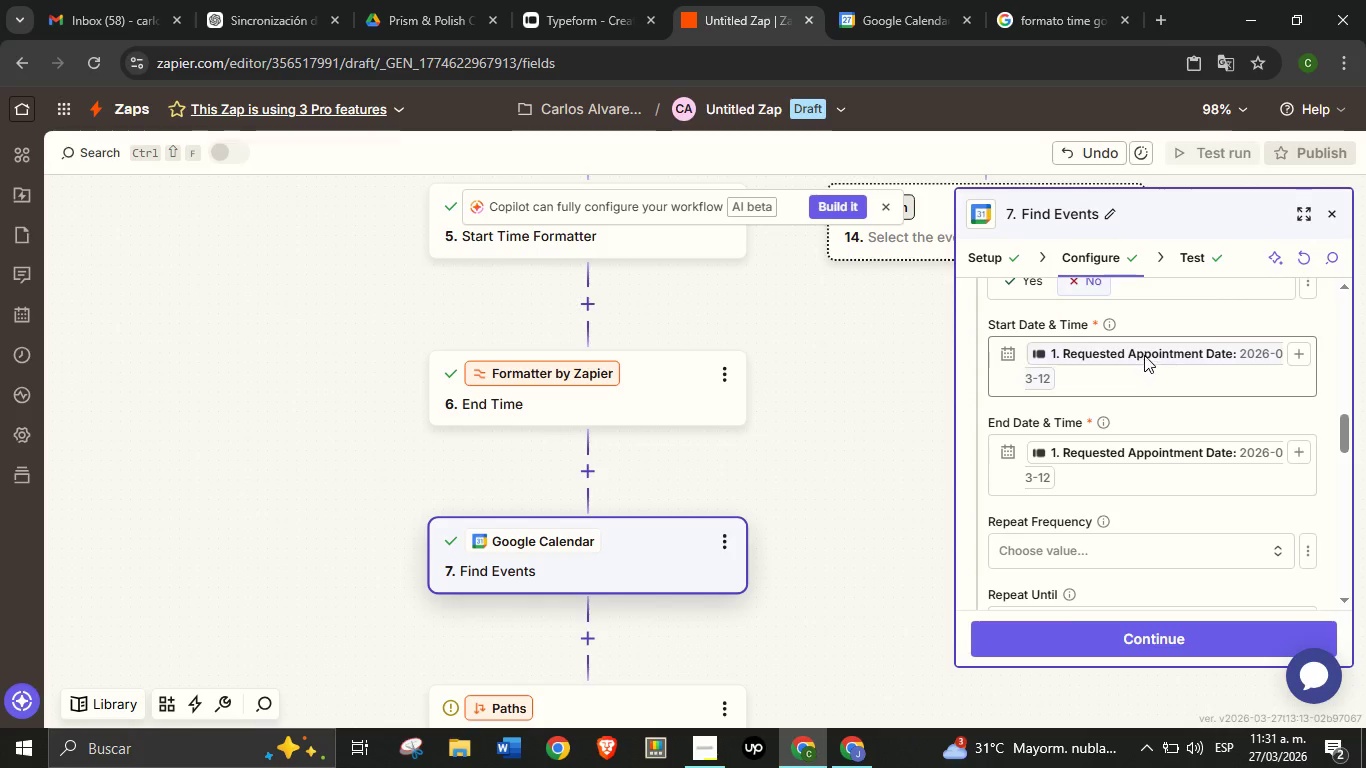 
left_click([1144, 355])
 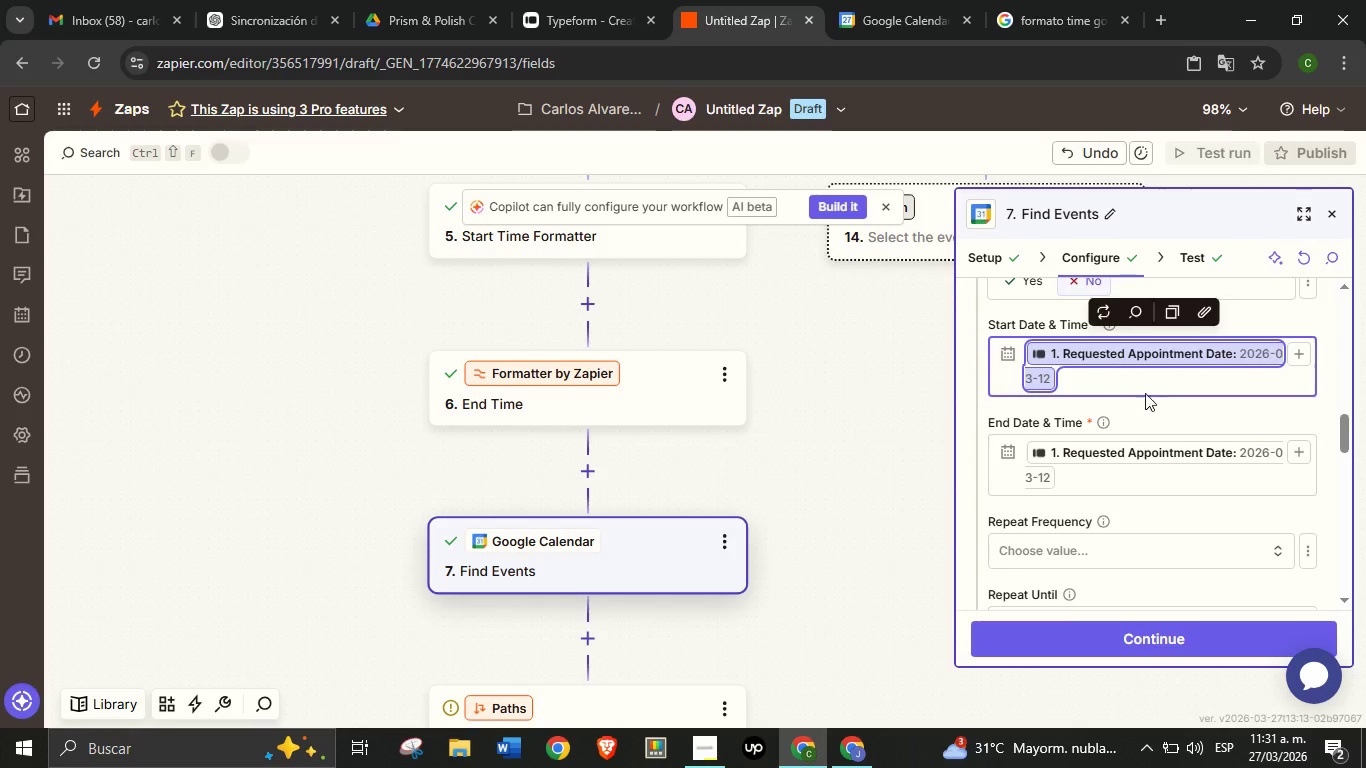 
key(Backspace)
 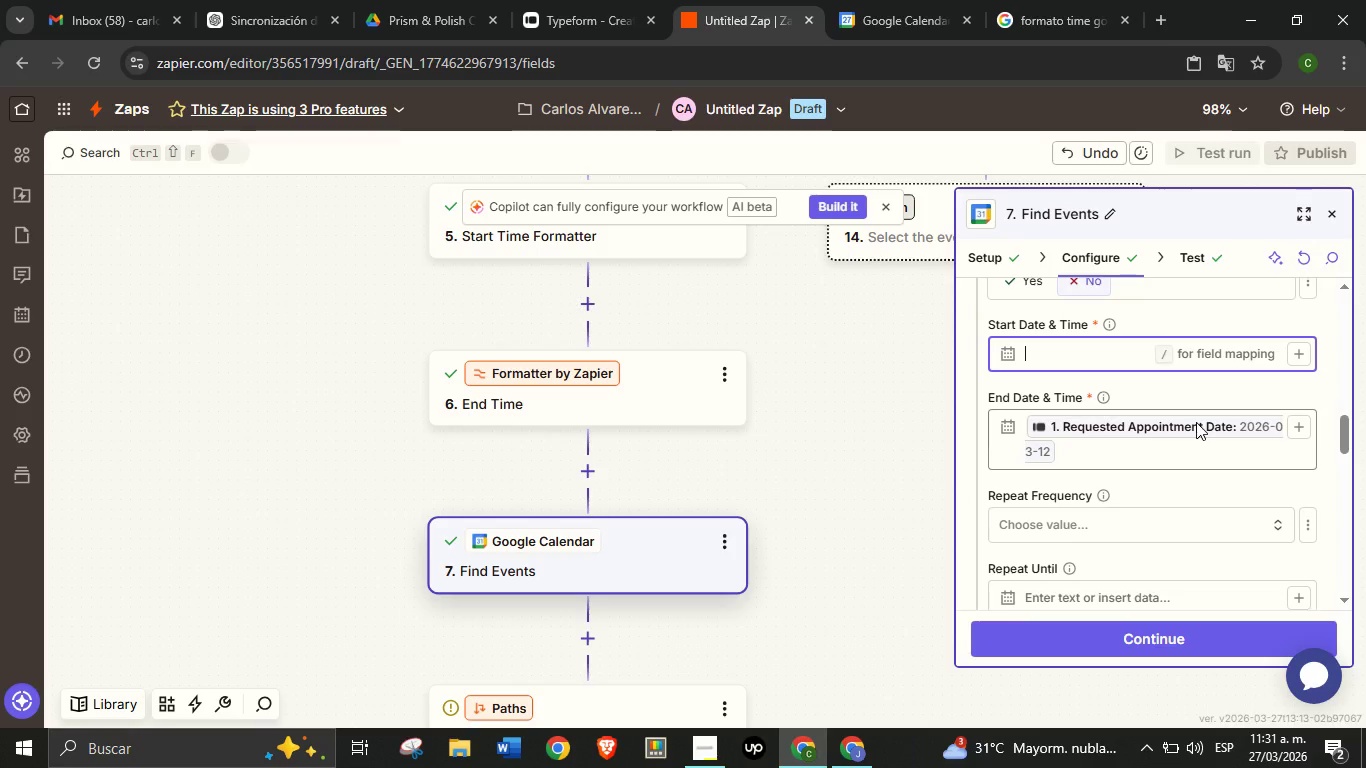 
left_click([1196, 422])
 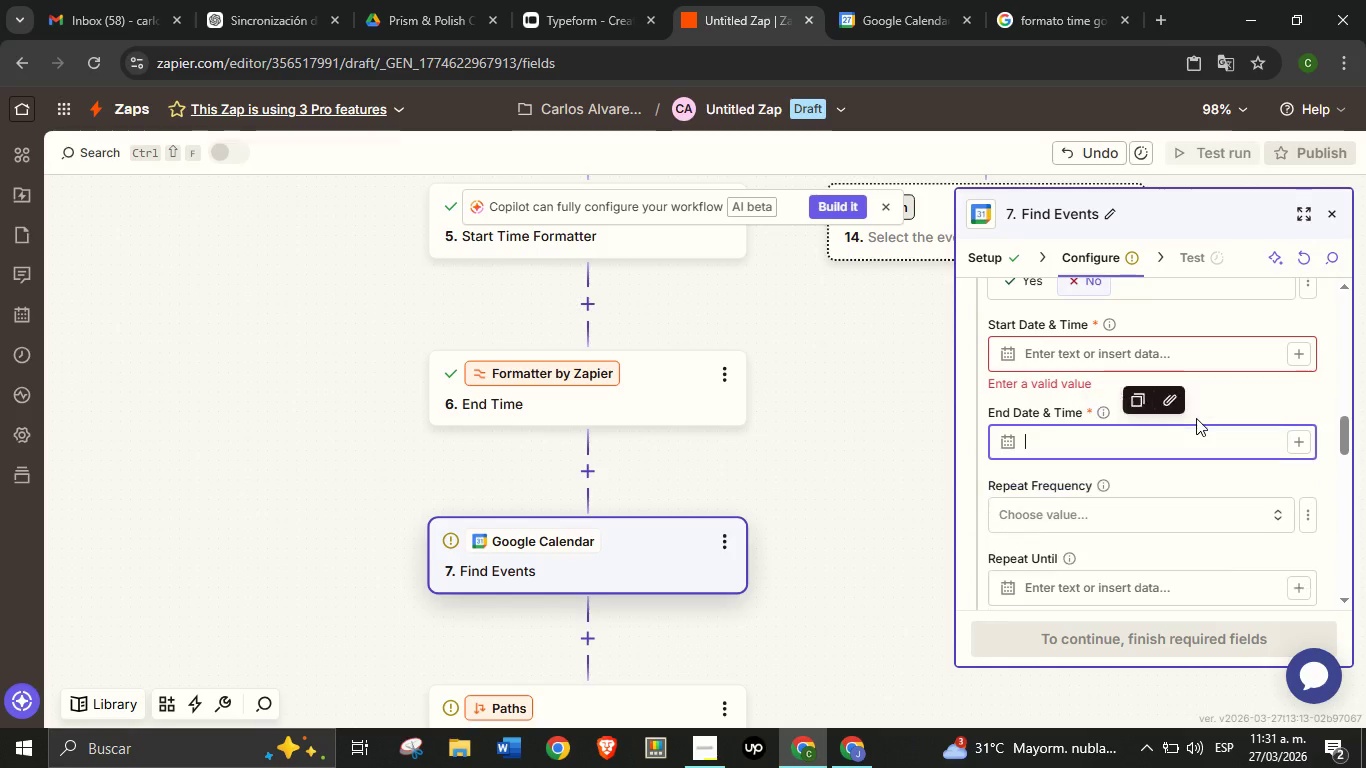 
key(Backspace)
 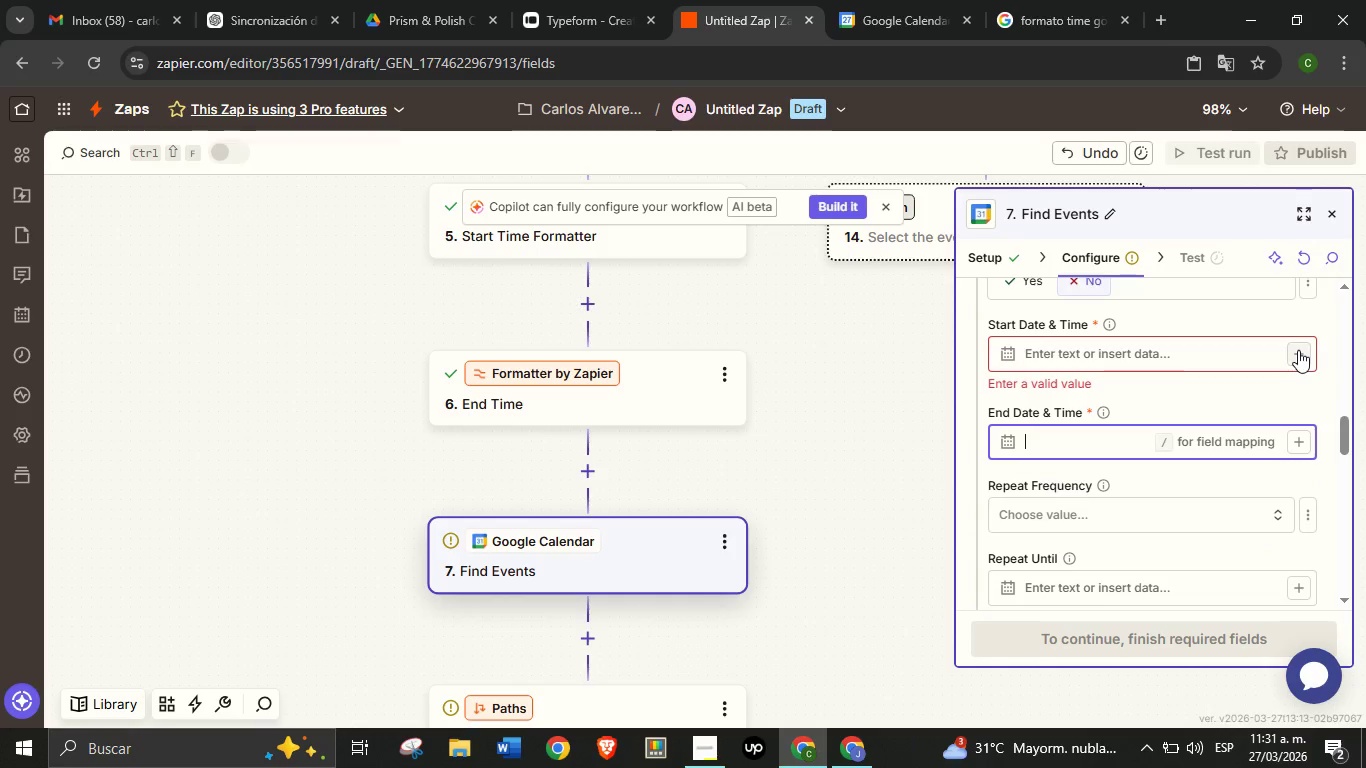 
left_click([1298, 350])
 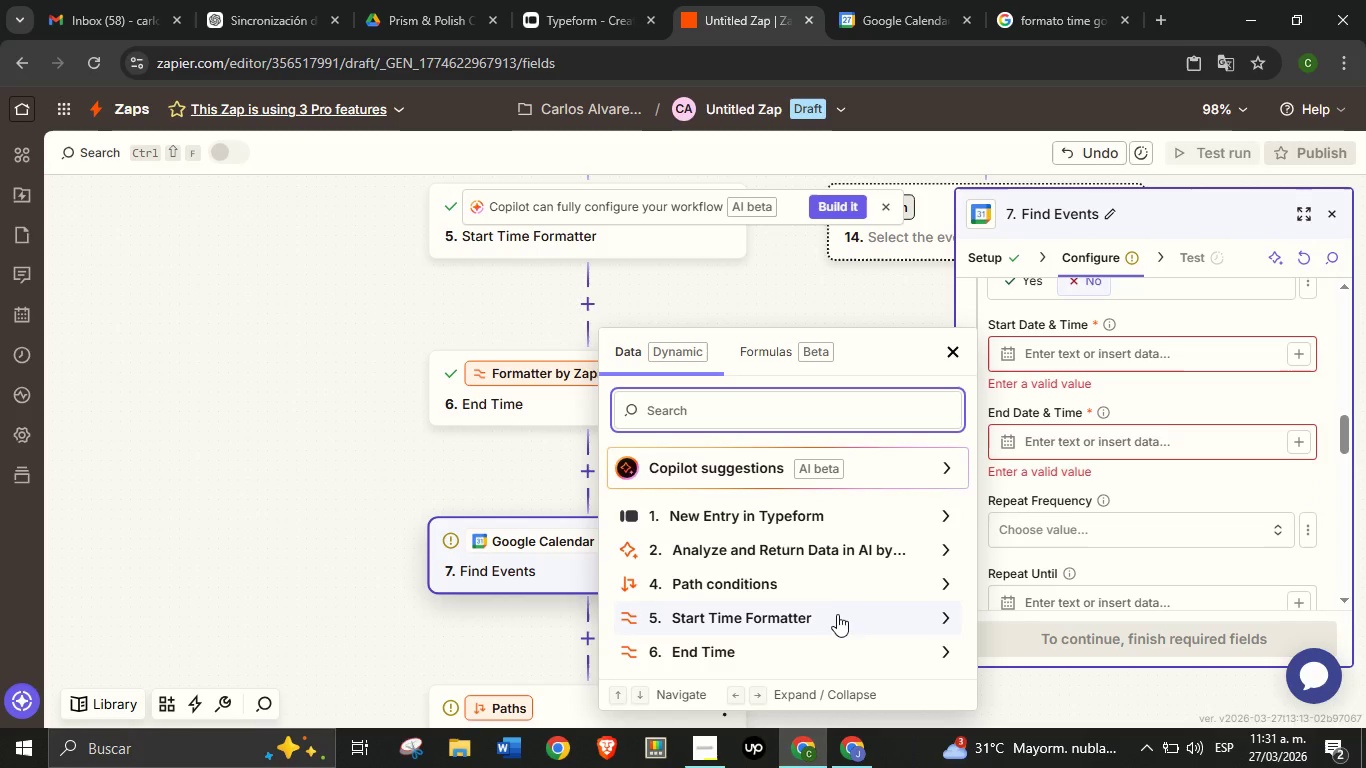 
wait(5.12)
 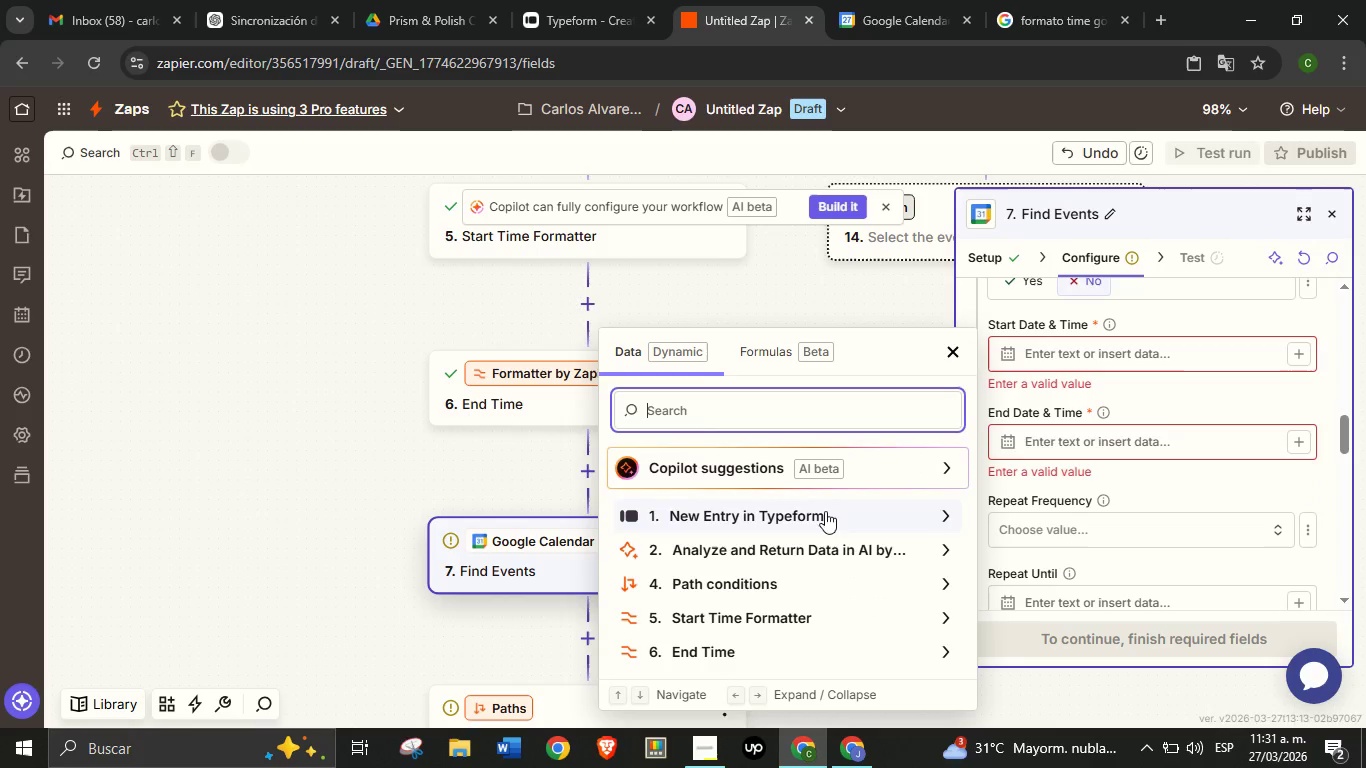 
left_click([830, 617])
 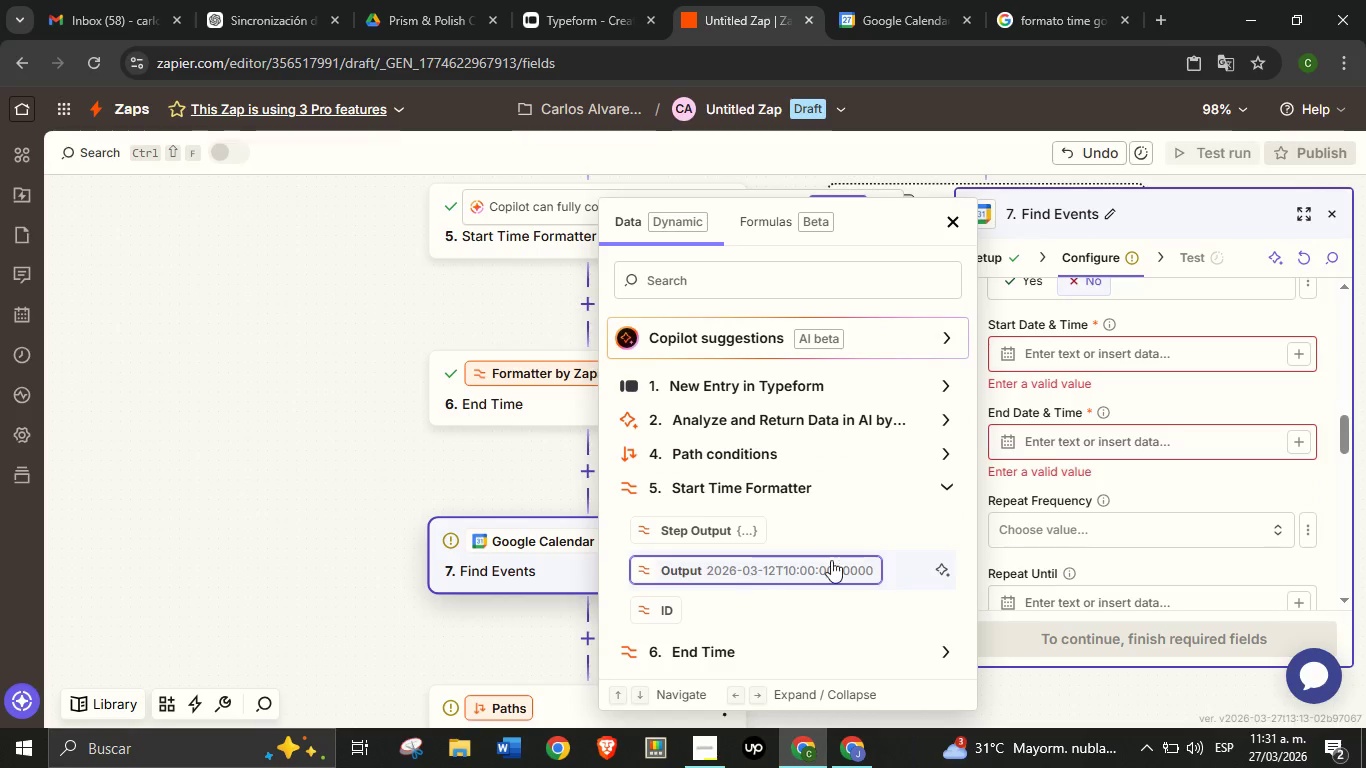 
left_click([750, 575])
 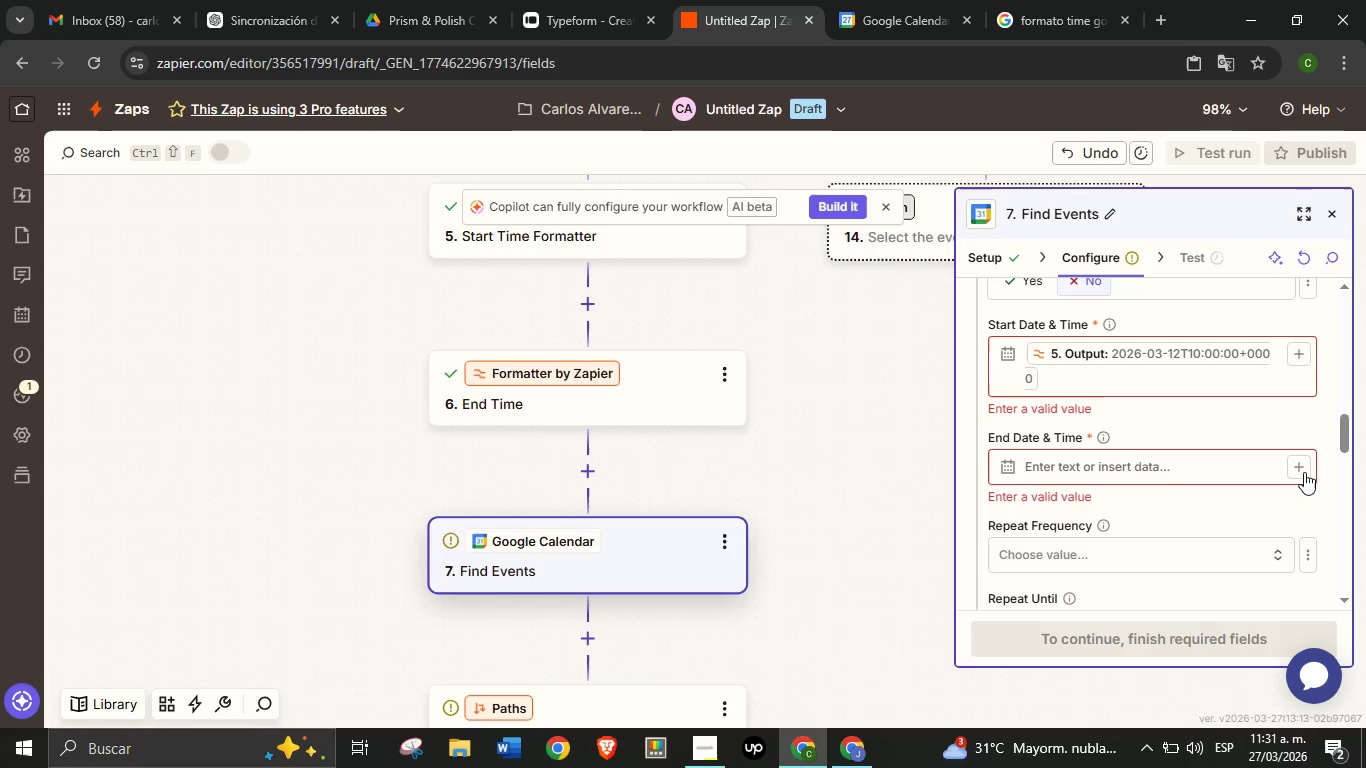 
left_click([1304, 472])
 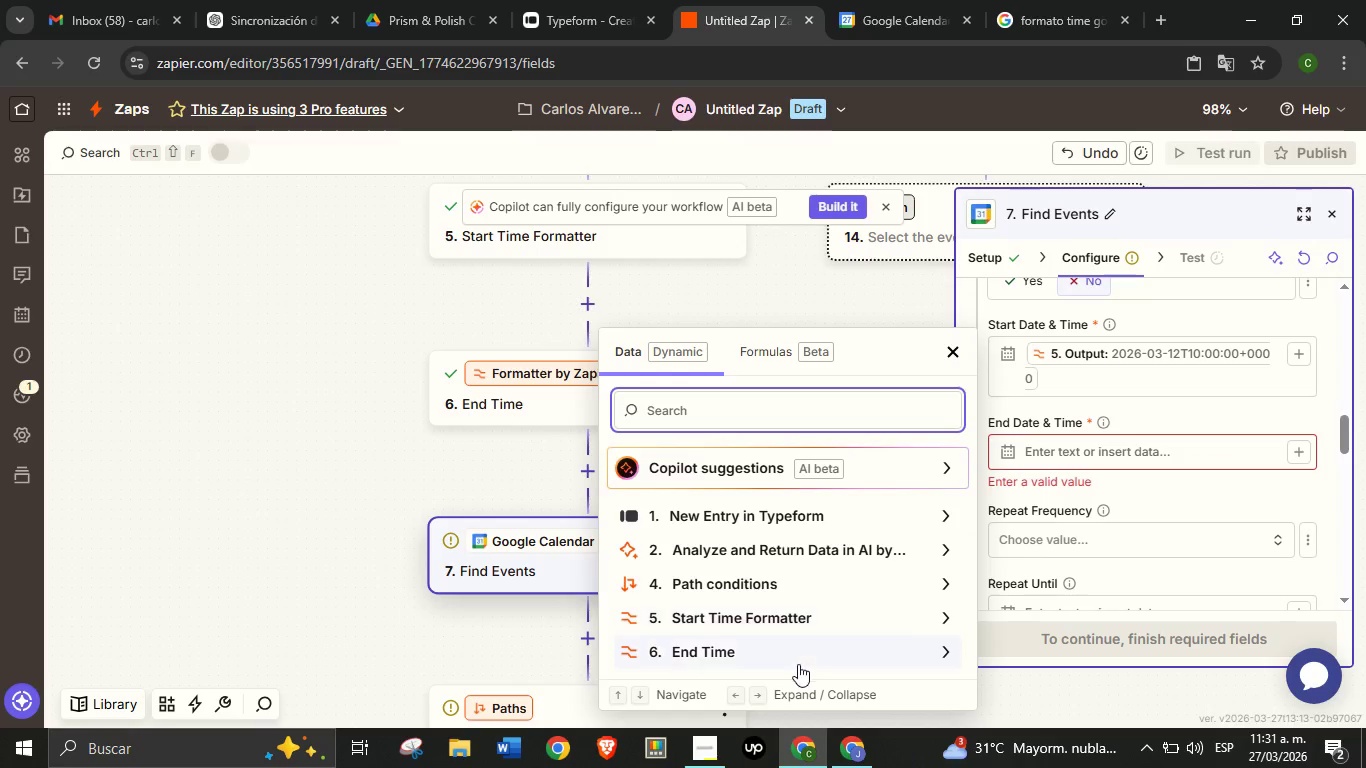 
left_click([791, 650])
 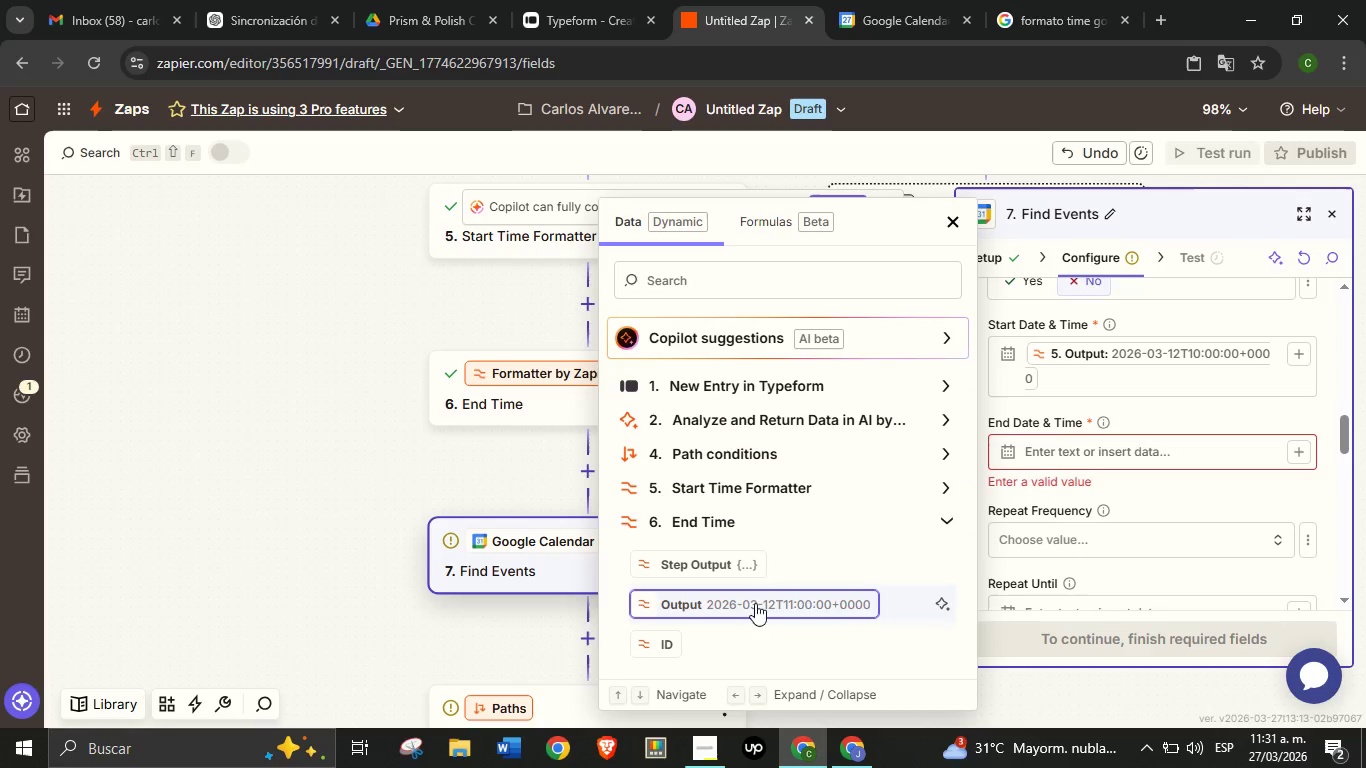 
left_click([755, 603])
 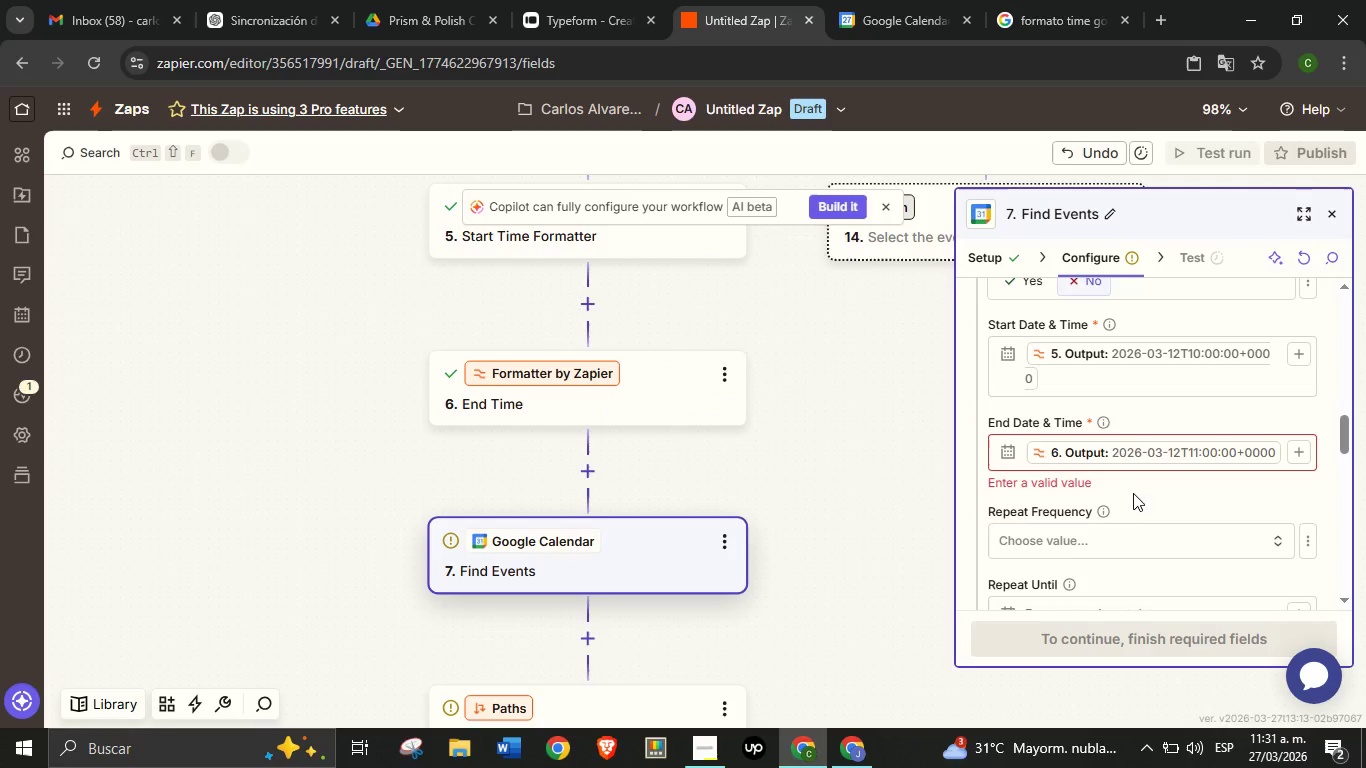 
left_click([1132, 492])
 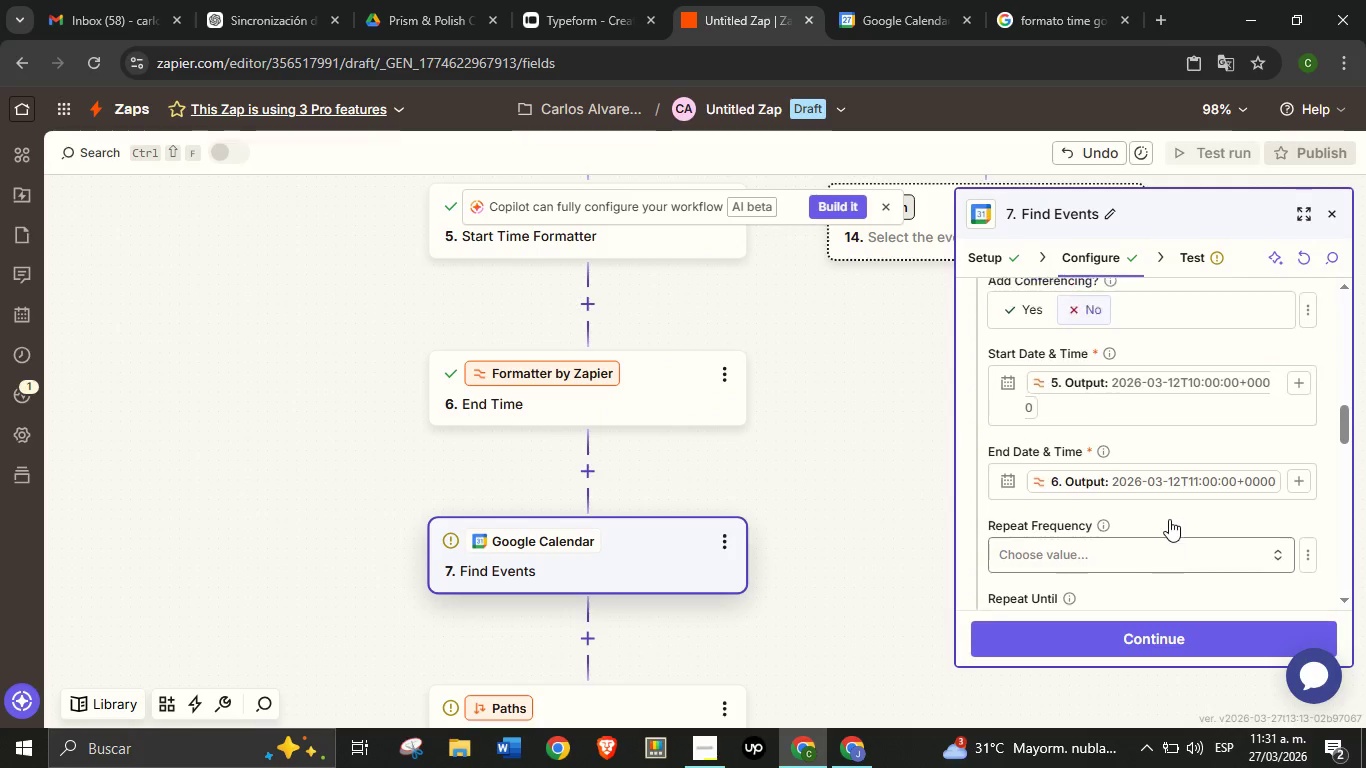 
scroll: coordinate [1114, 489], scroll_direction: up, amount: 7.0
 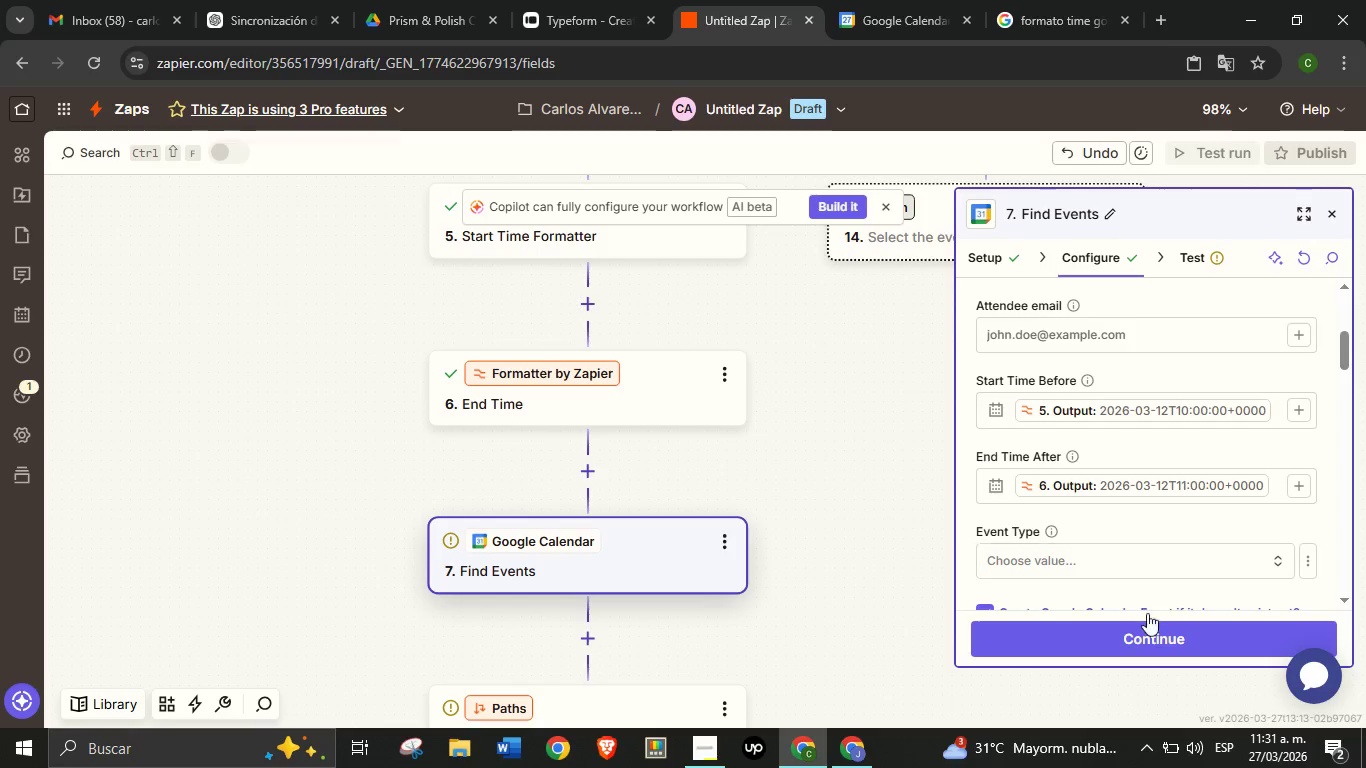 
left_click([1147, 628])
 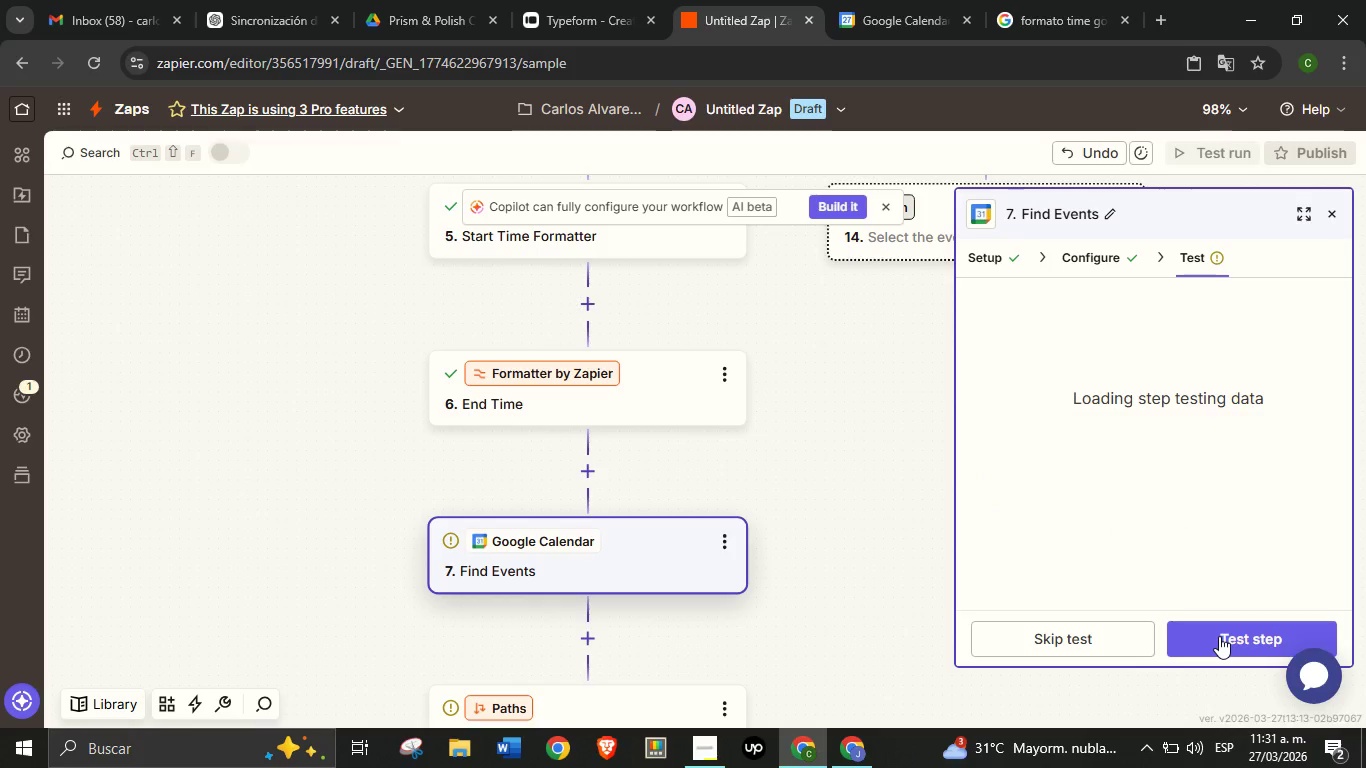 
left_click([1219, 636])
 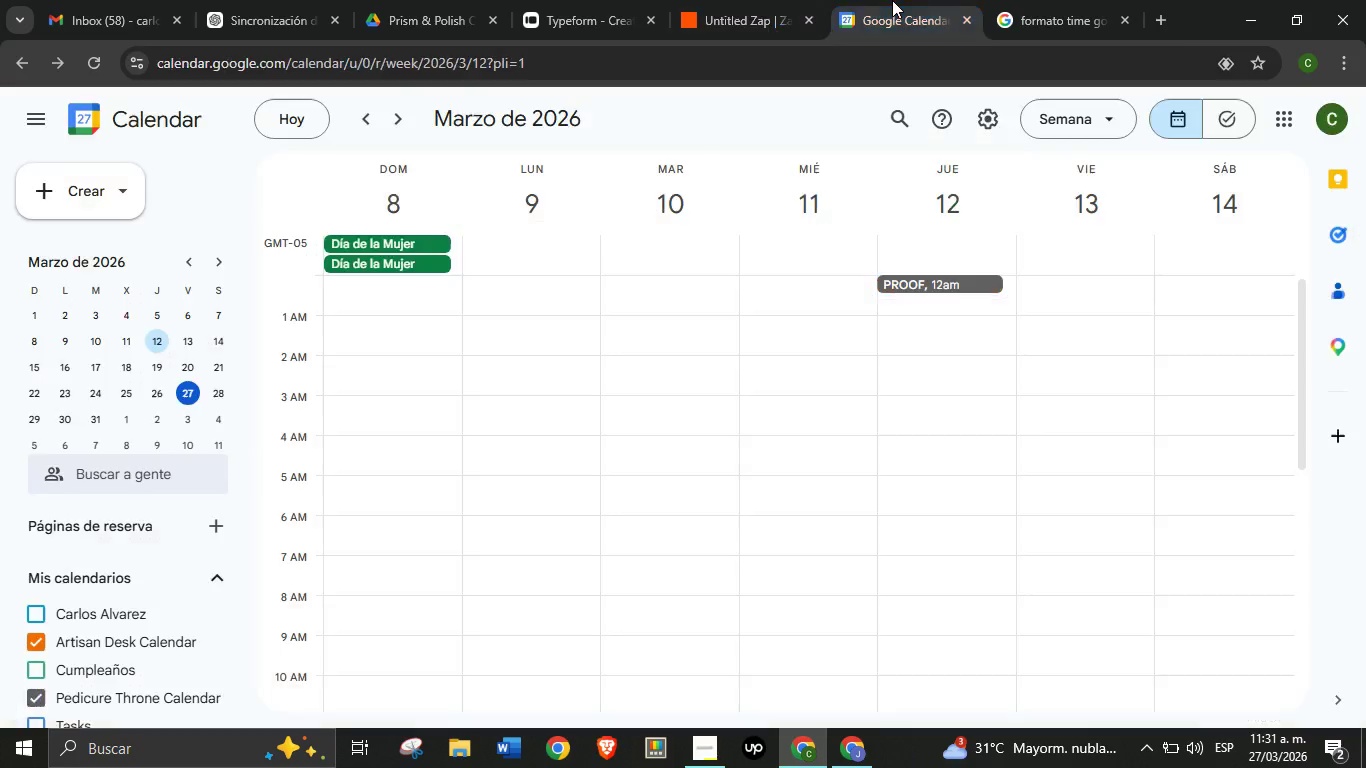 
left_click([892, 0])
 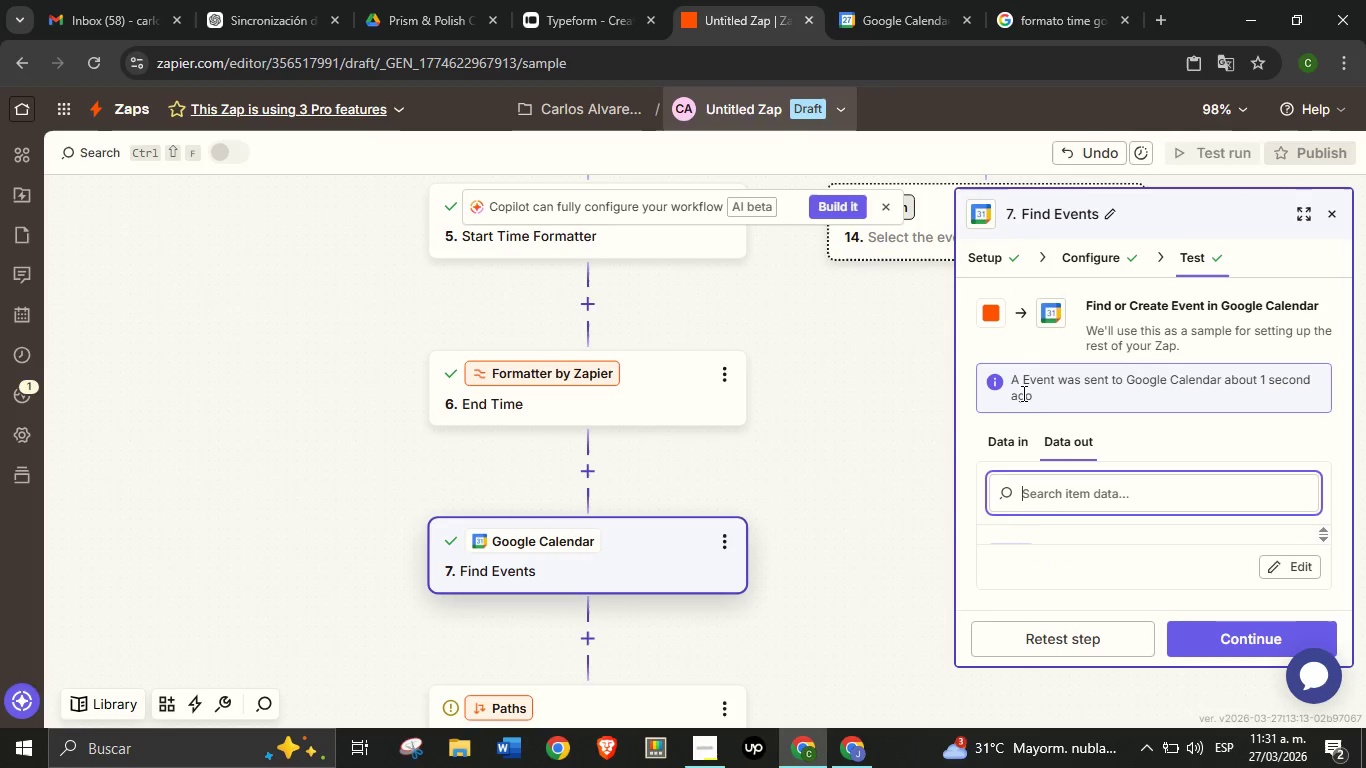 
left_click([893, 0])
 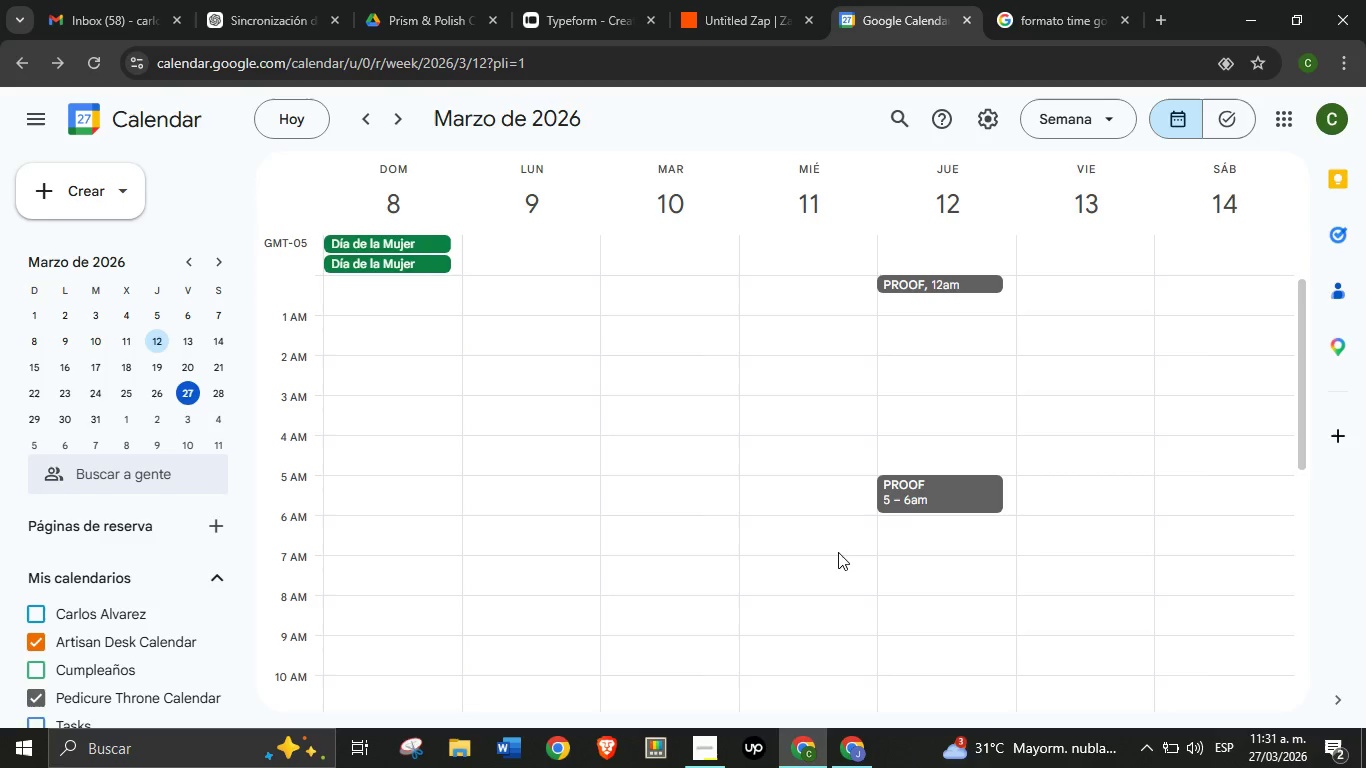 
wait(5.19)
 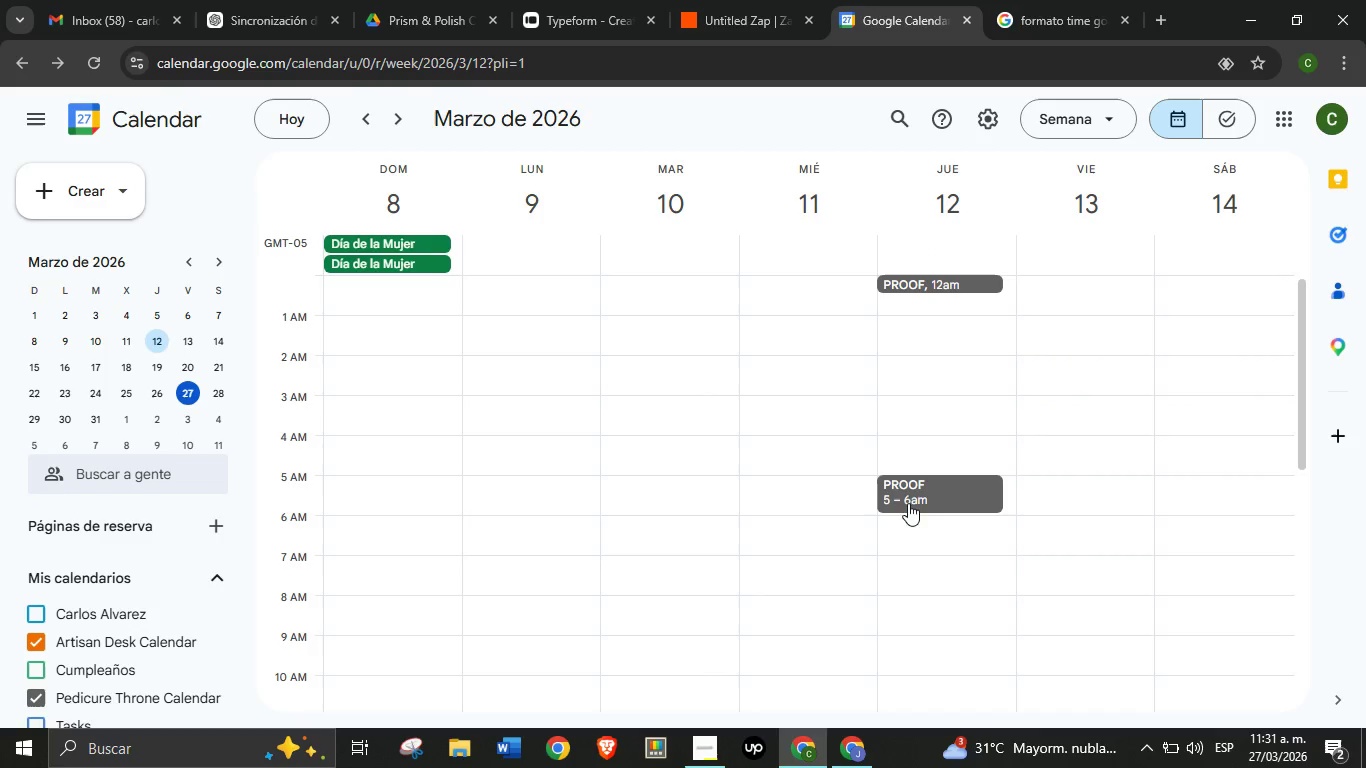 
left_click([758, 0])
 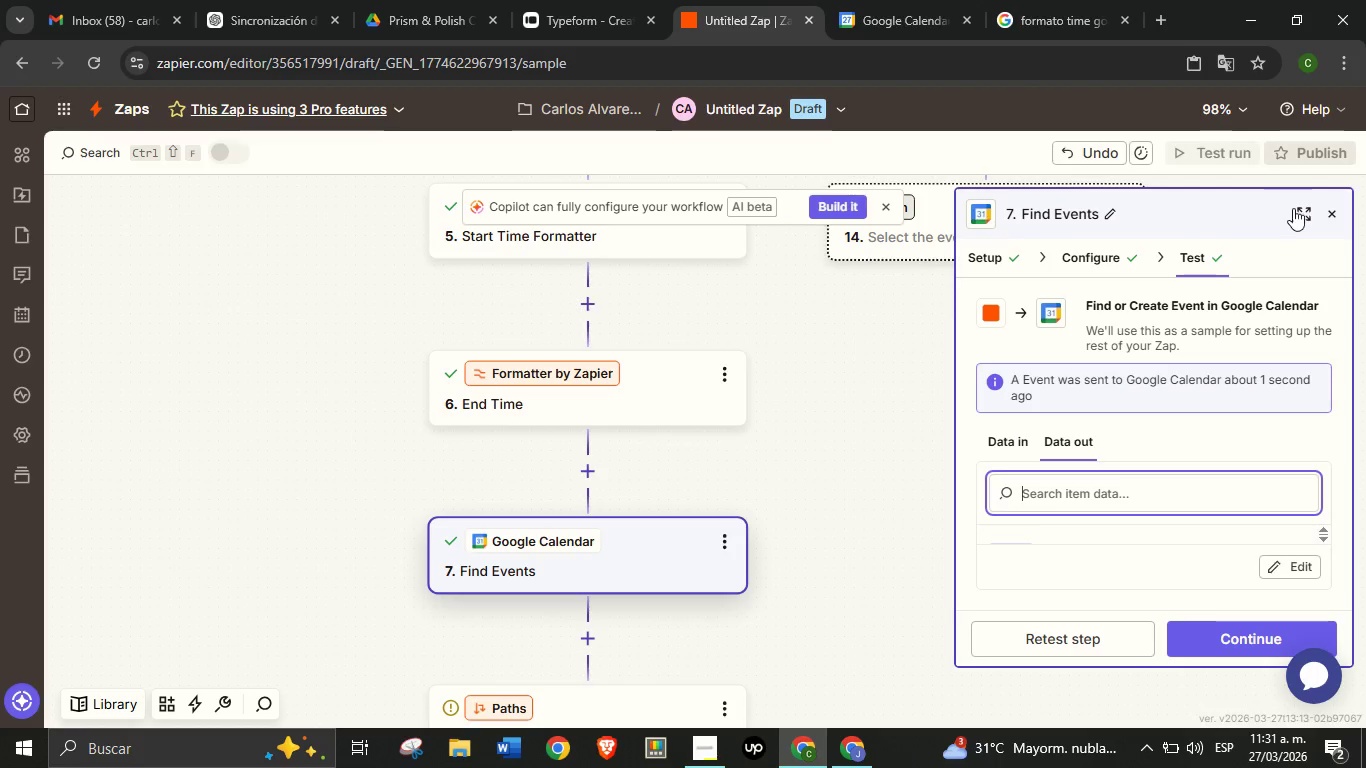 
left_click([1298, 209])
 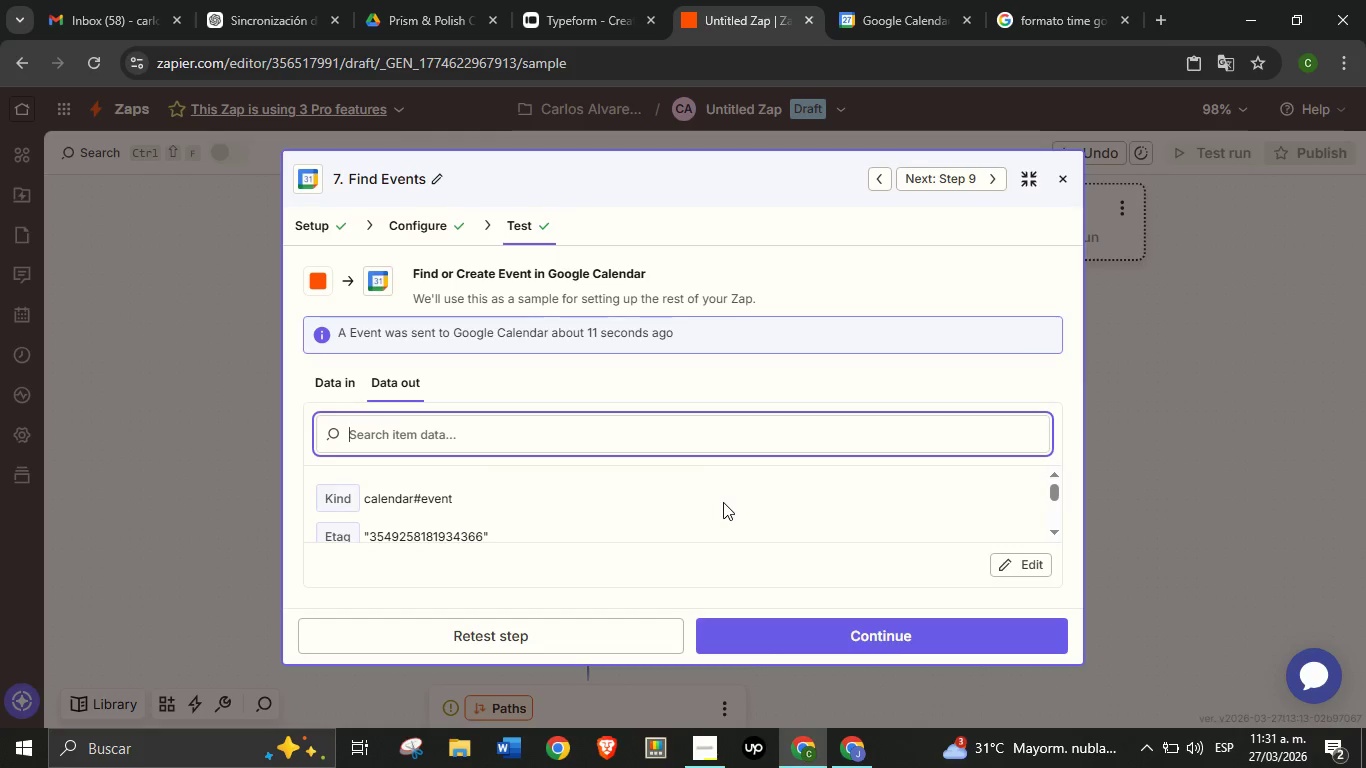 
scroll: coordinate [723, 502], scroll_direction: down, amount: 1.0
 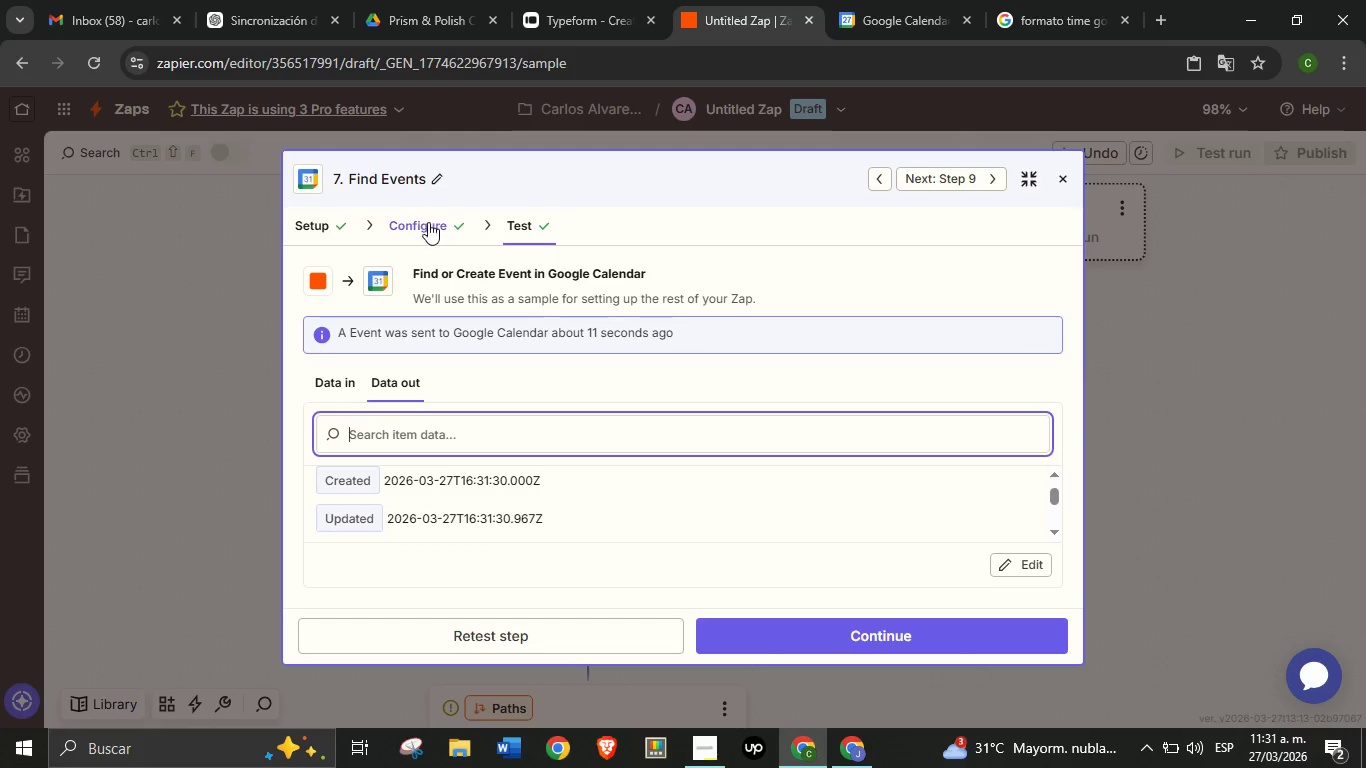 
left_click([428, 223])
 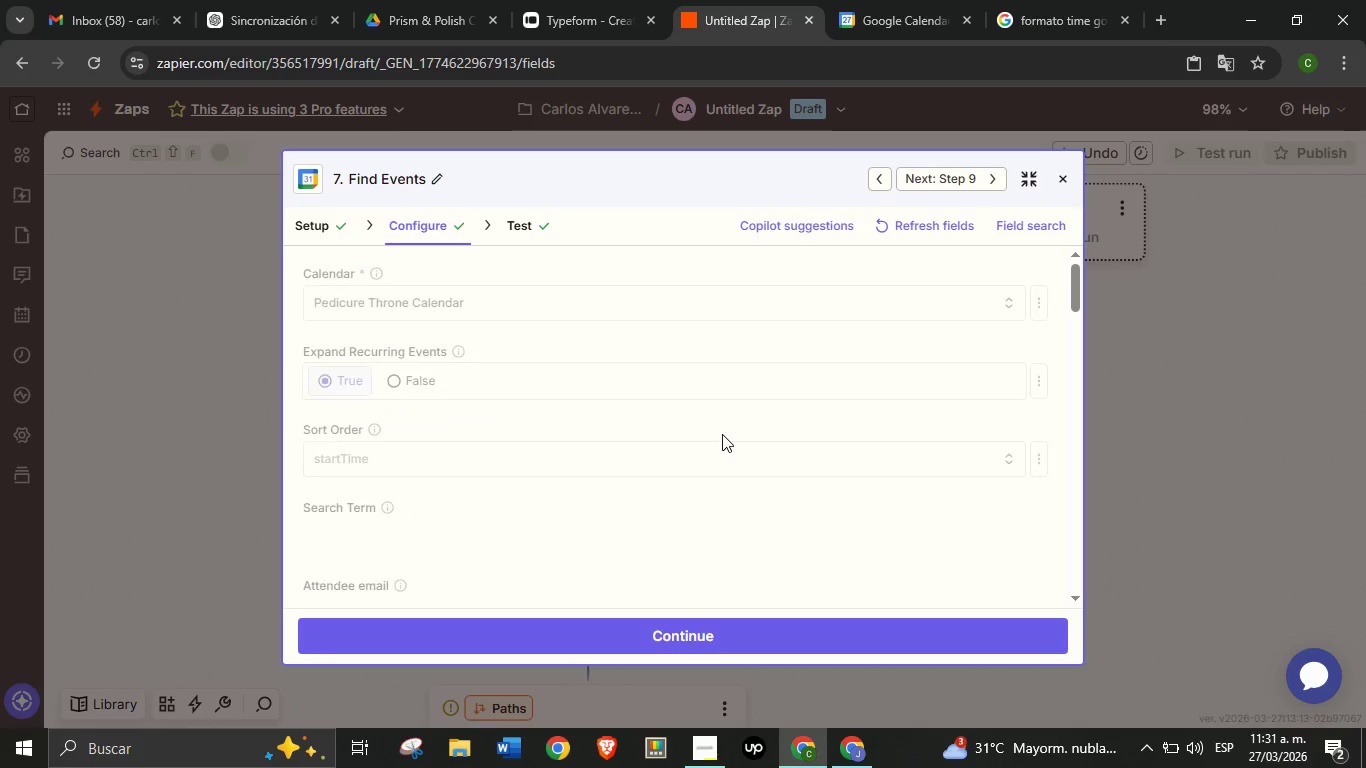 
scroll: coordinate [645, 469], scroll_direction: down, amount: 4.0
 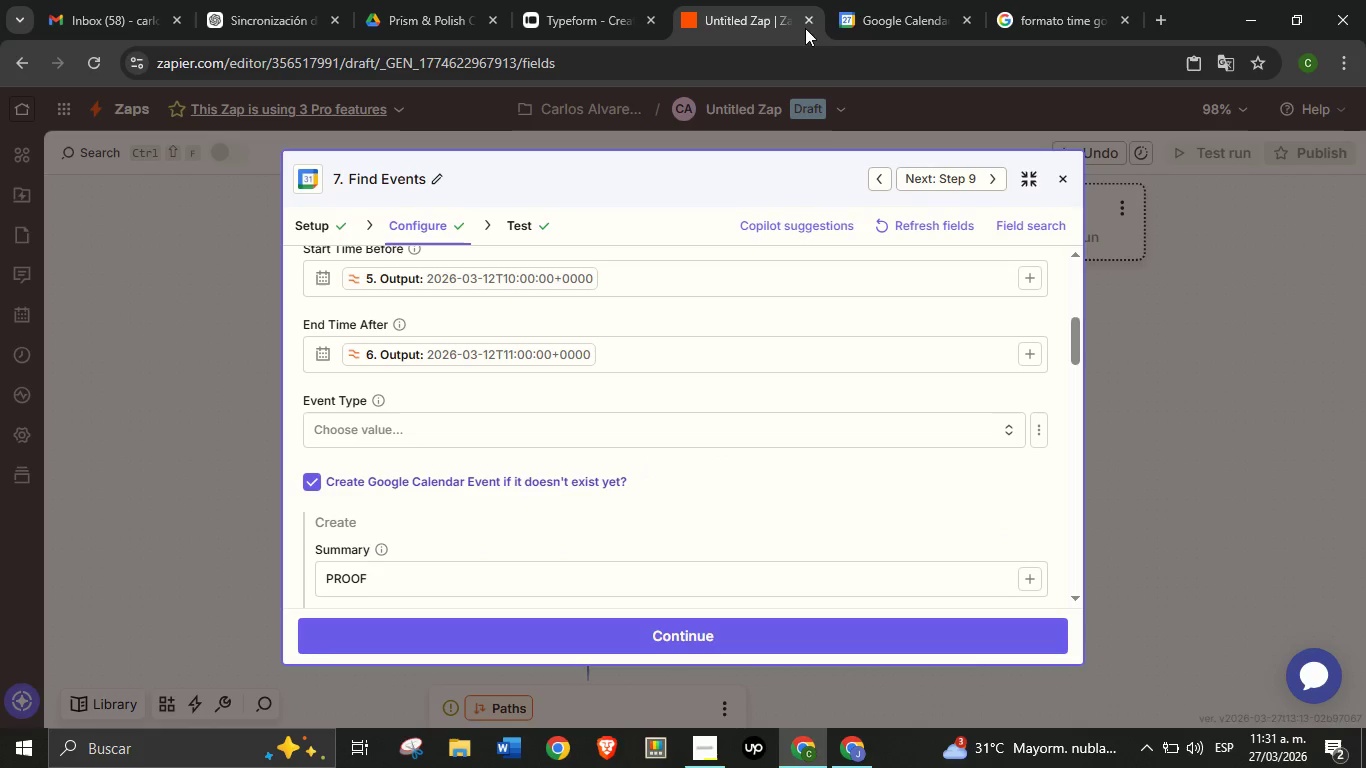 
left_click([880, 0])
 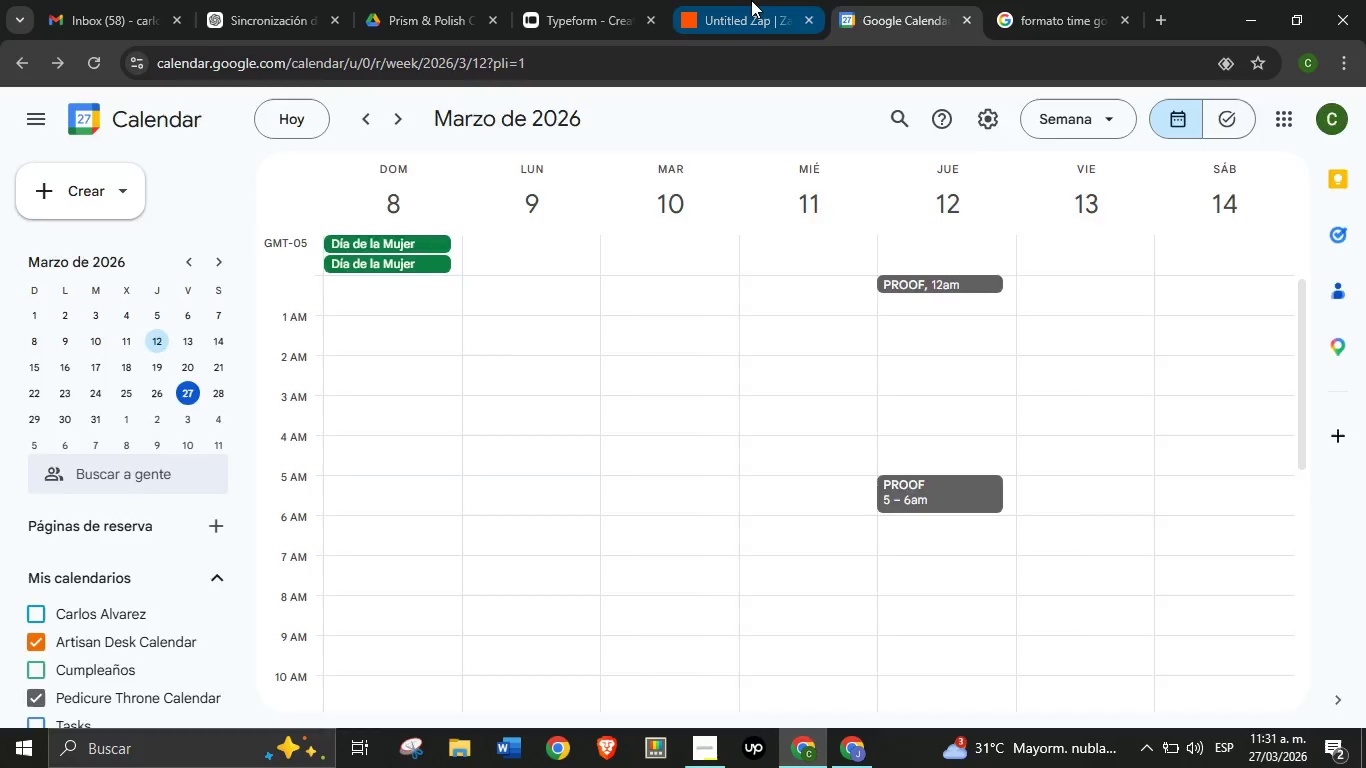 
left_click([751, 0])
 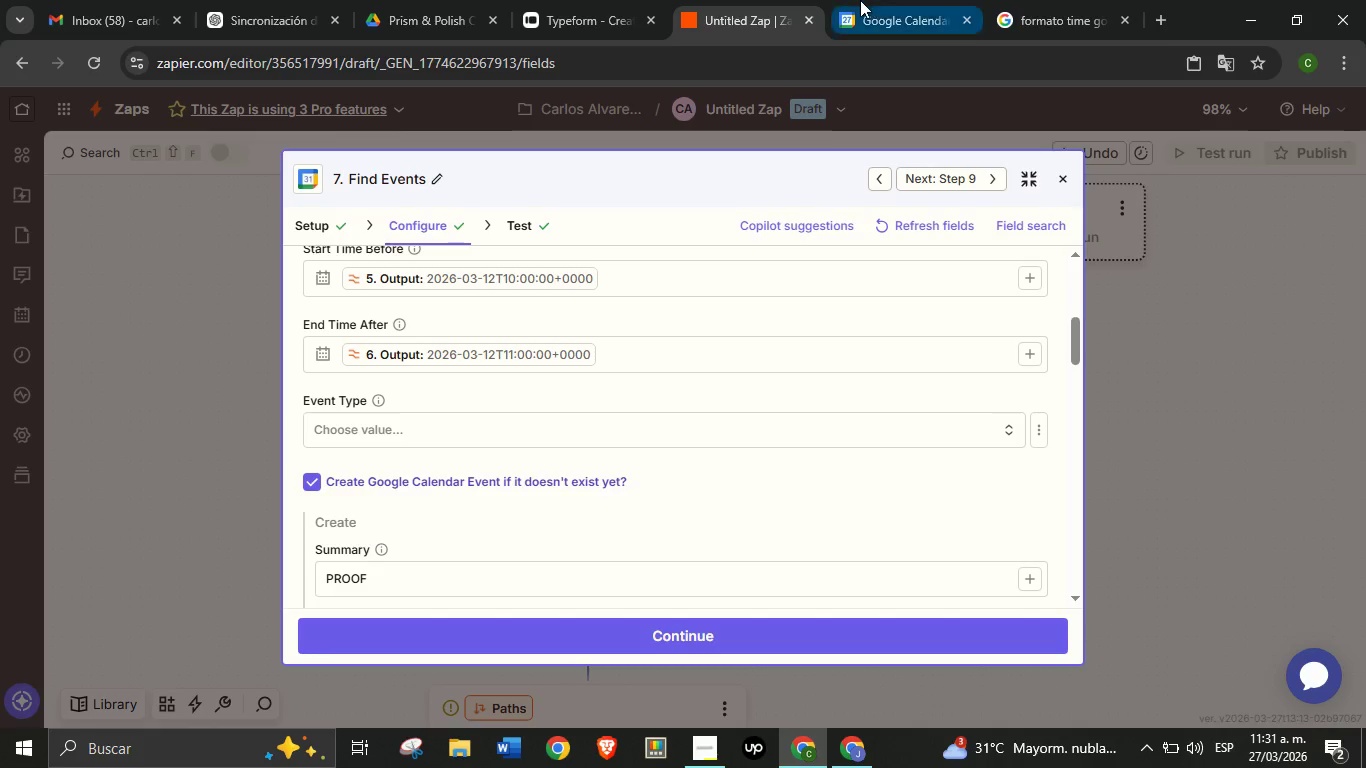 
left_click([860, 0])
 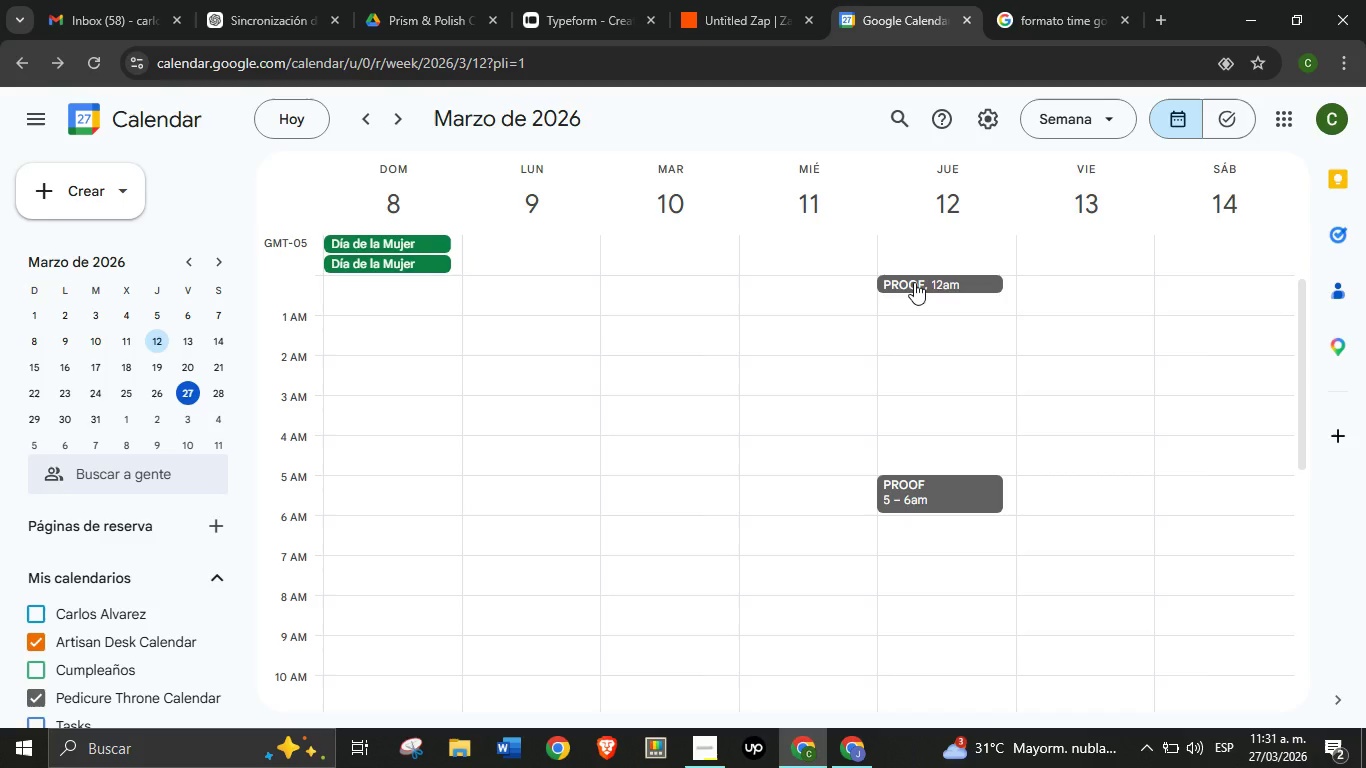 
left_click([914, 282])
 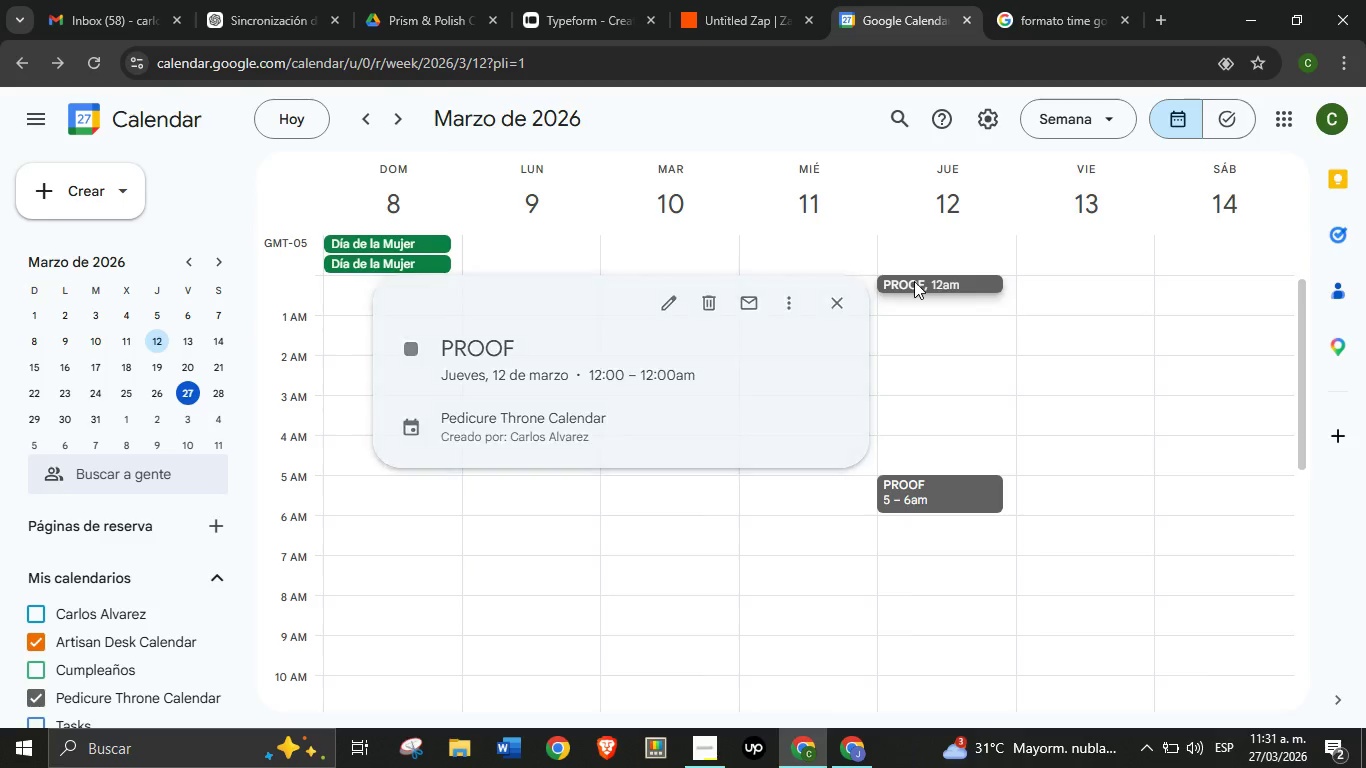 
key(Delete)
 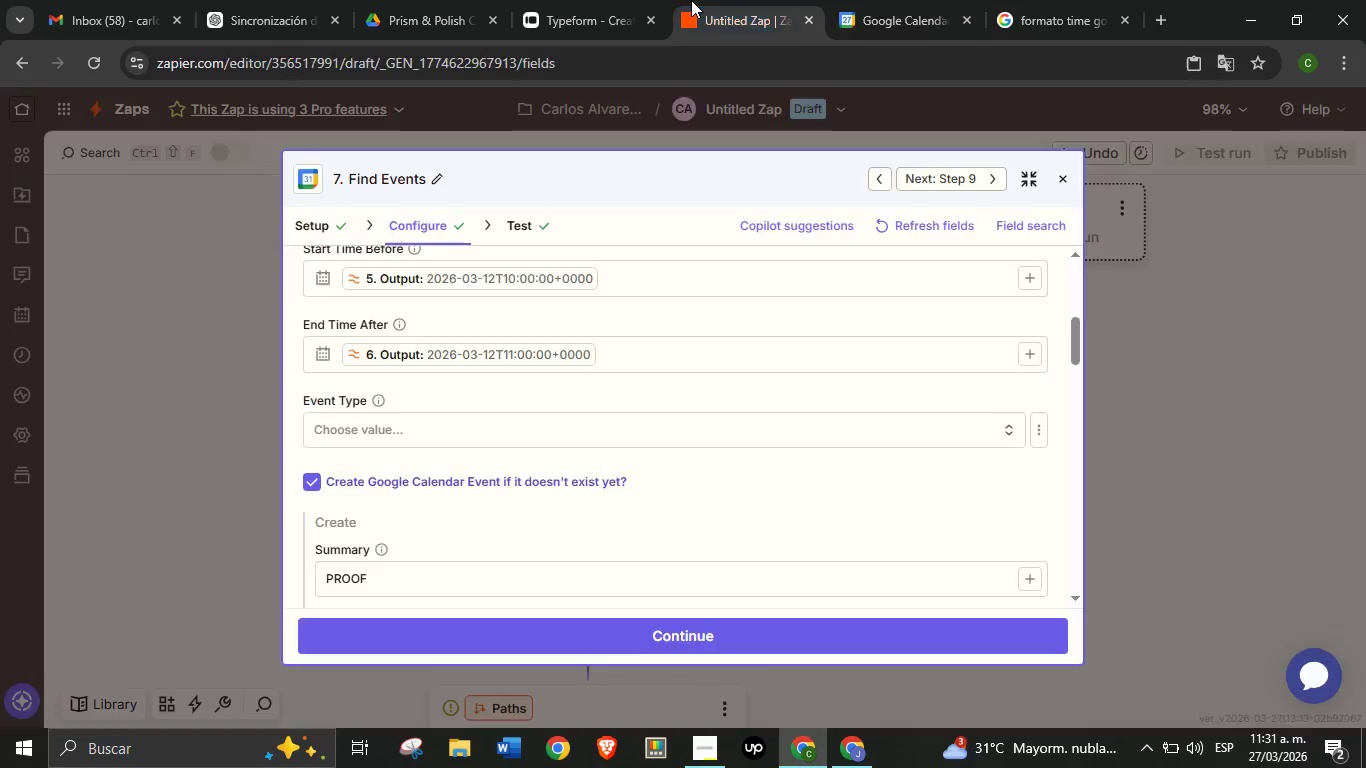 
left_click([691, 0])
 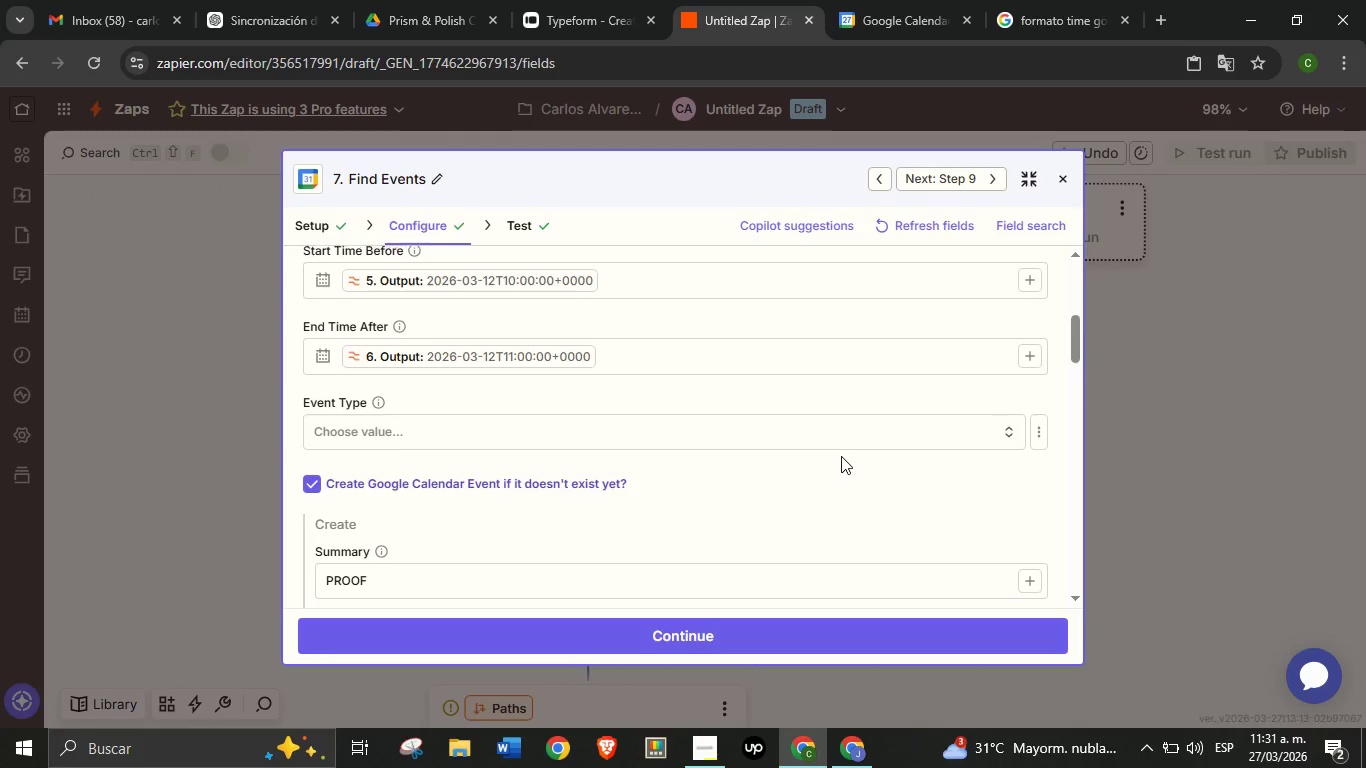 
scroll: coordinate [759, 456], scroll_direction: up, amount: 5.0
 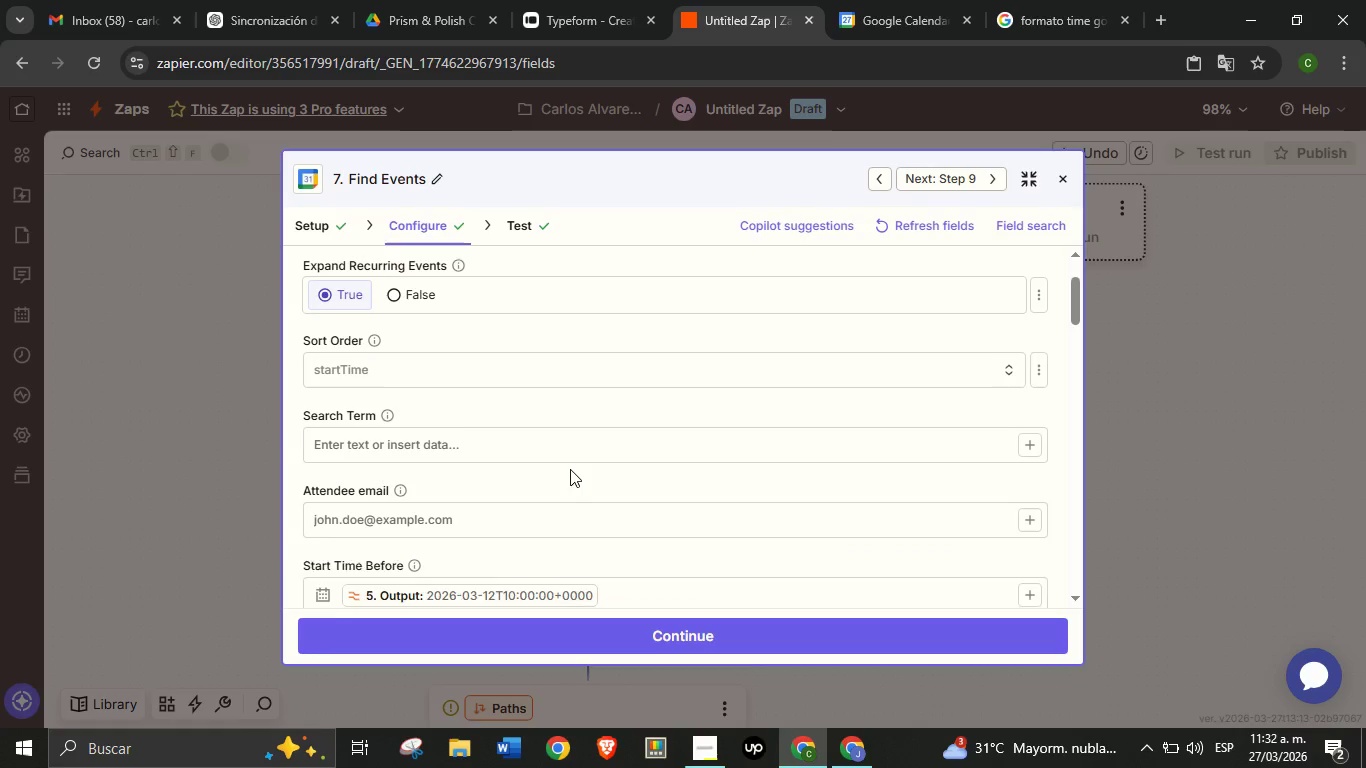 
scroll: coordinate [577, 479], scroll_direction: down, amount: 2.0
 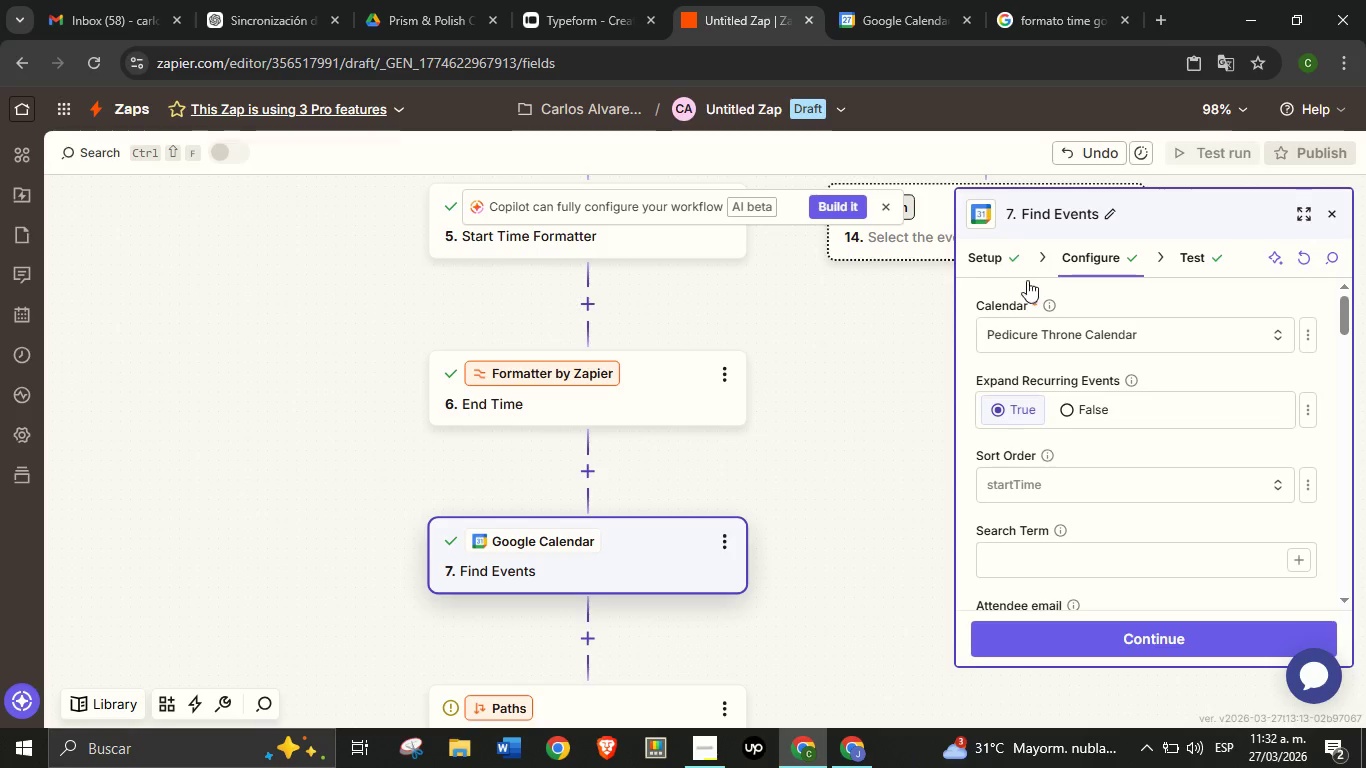 
wait(5.36)
 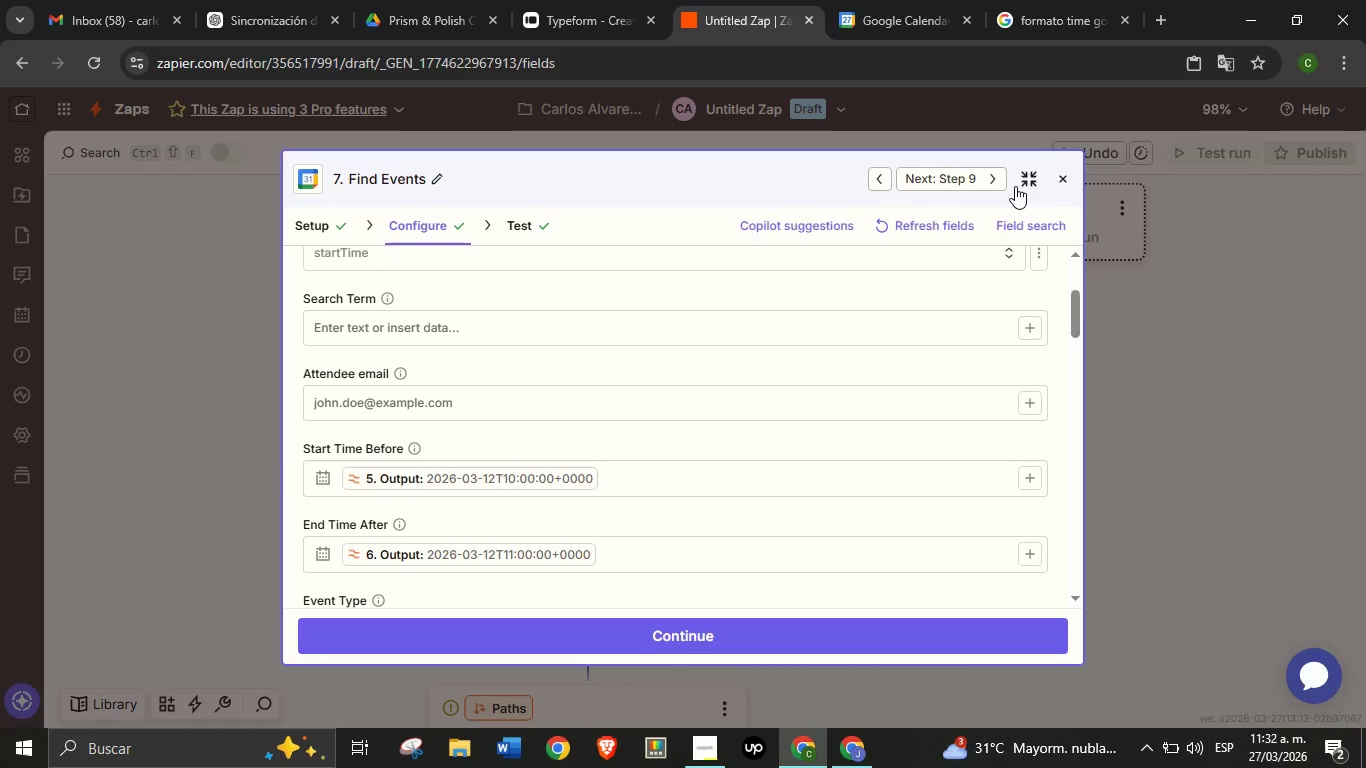 
left_click([1146, 637])
 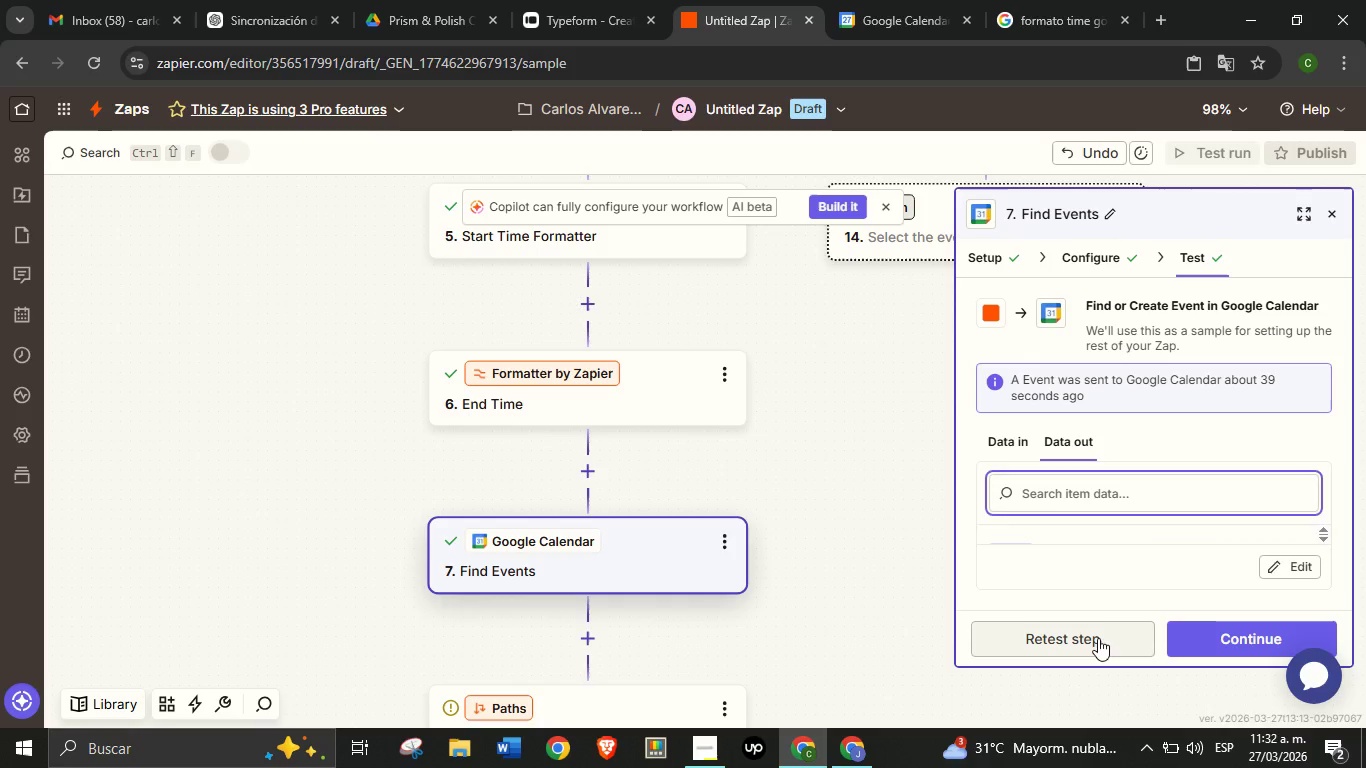 
left_click([1098, 638])
 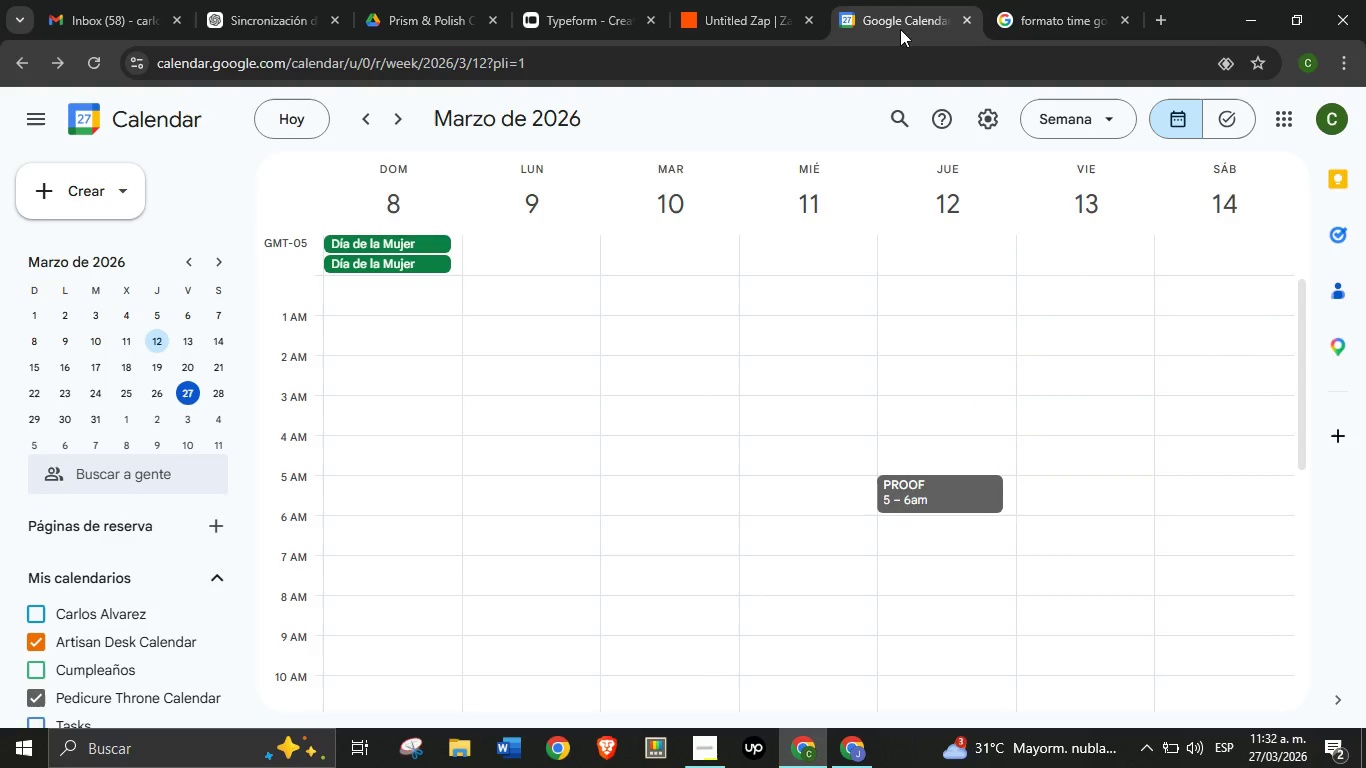 
left_click([913, 0])
 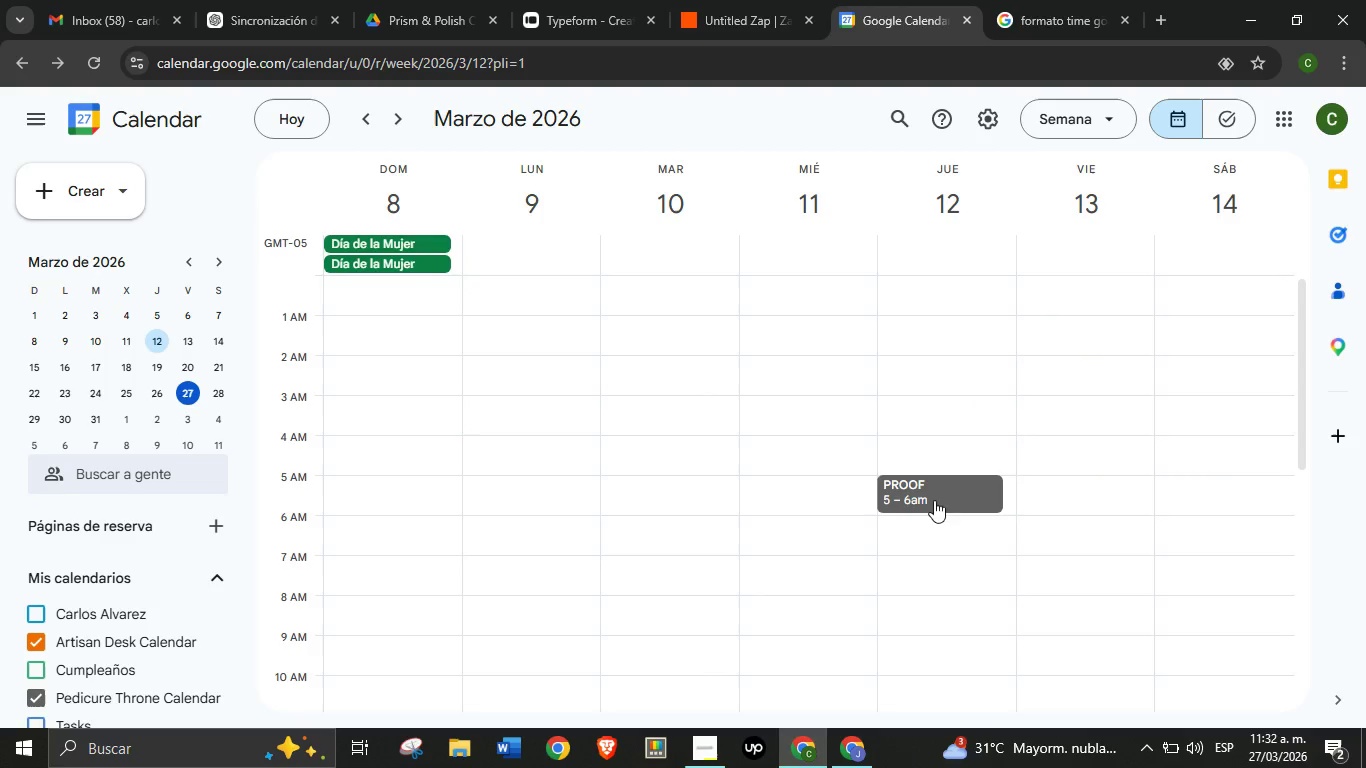 
wait(5.56)
 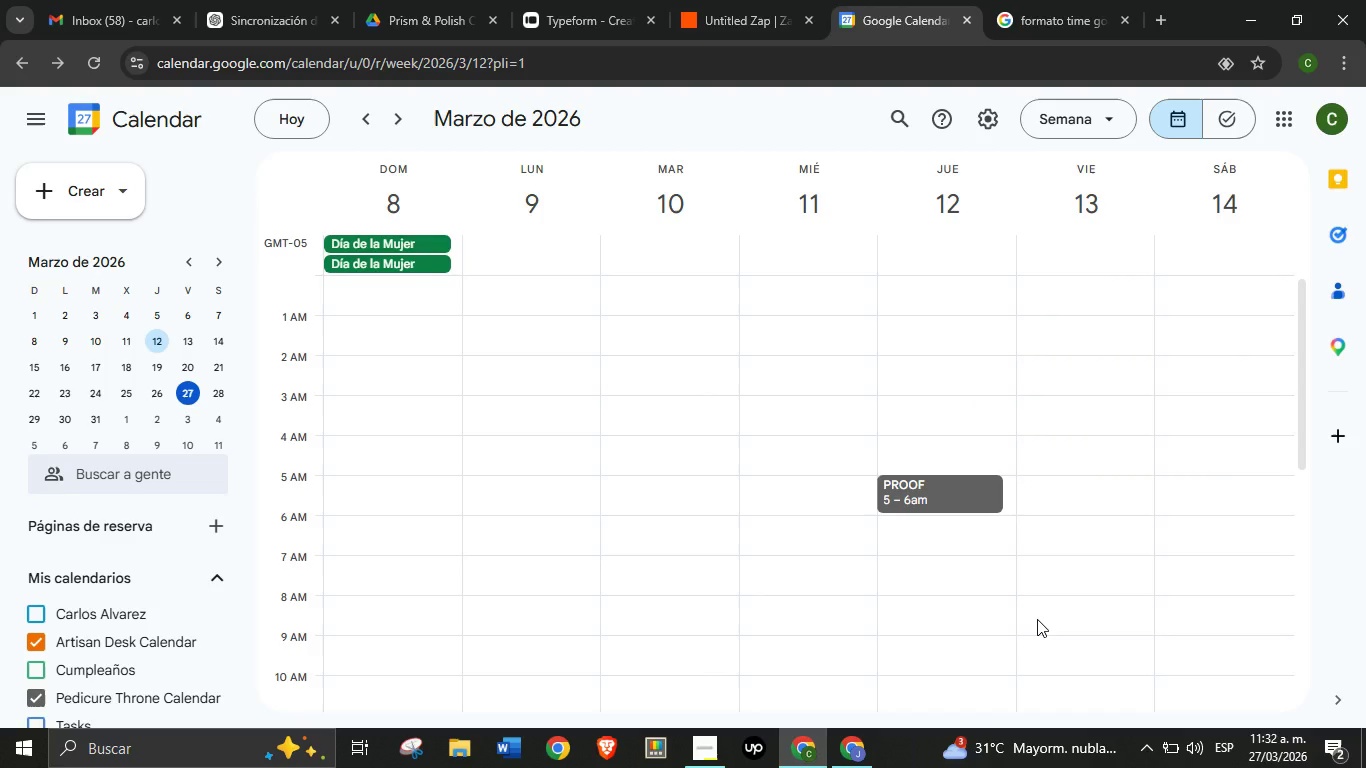 
left_click([726, 0])
 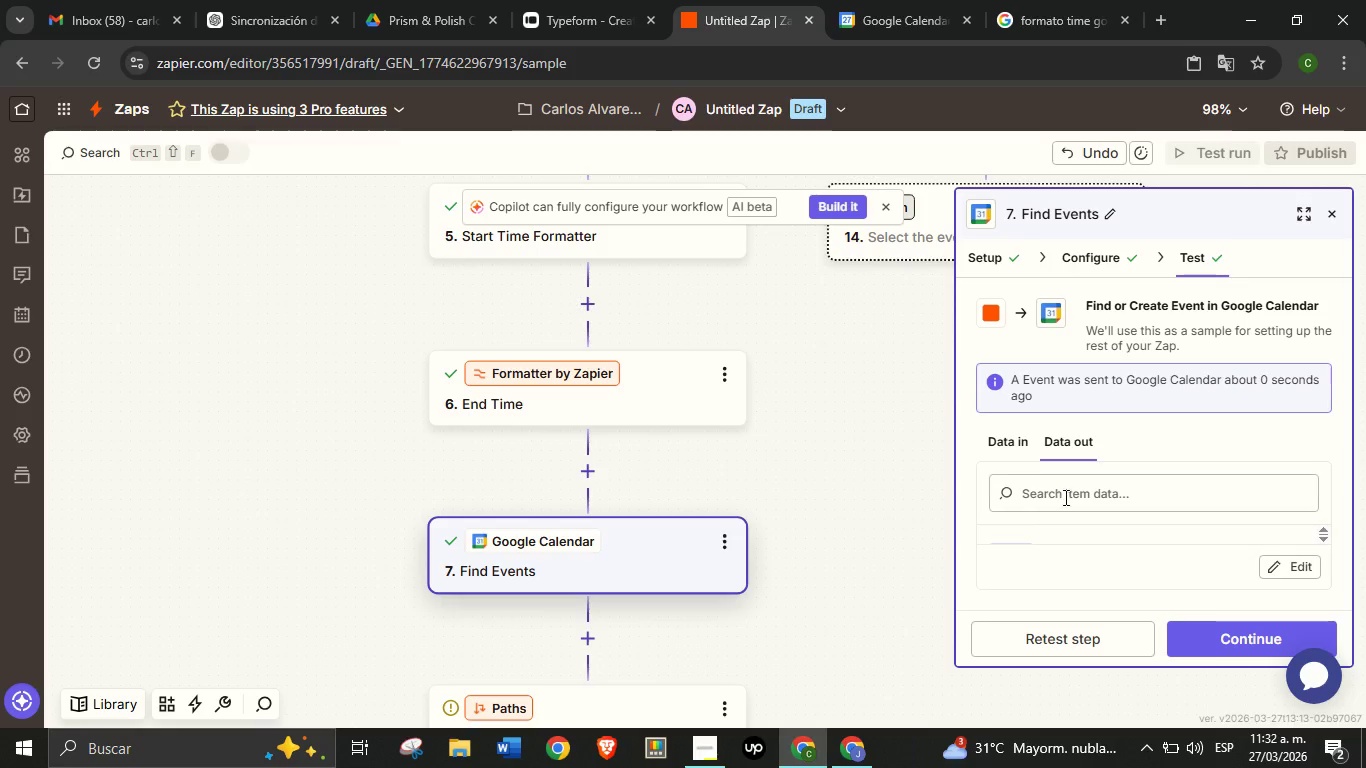 
scroll: coordinate [1062, 494], scroll_direction: down, amount: 1.0
 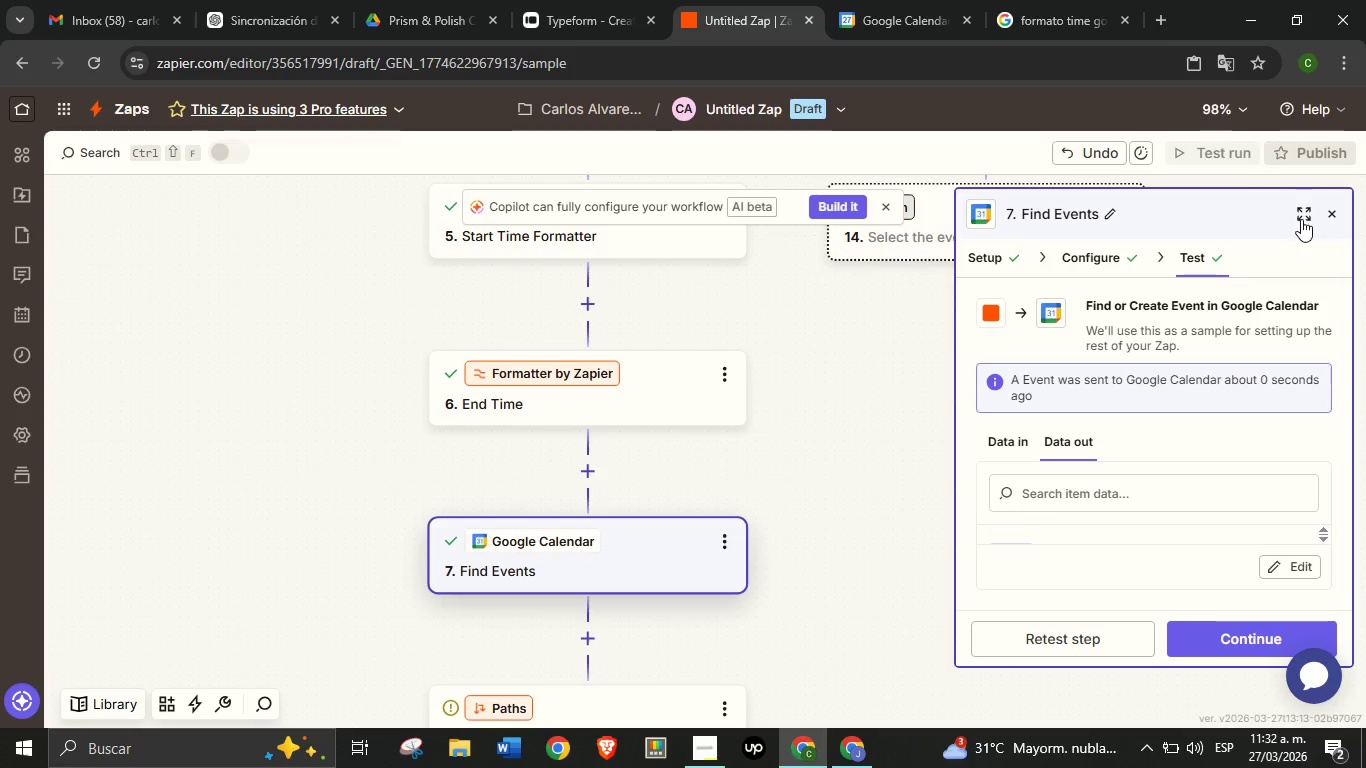 
left_click([1301, 218])
 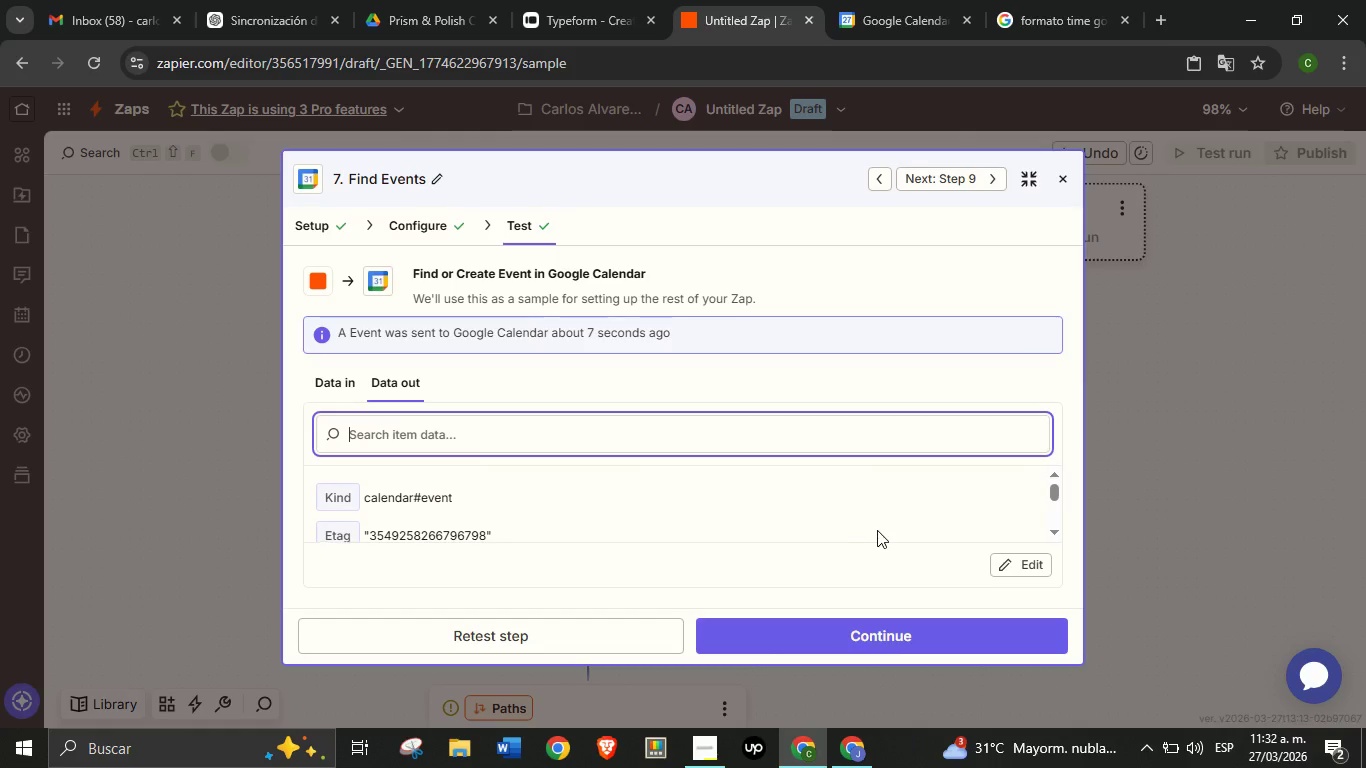 
scroll: coordinate [879, 528], scroll_direction: down, amount: 2.0
 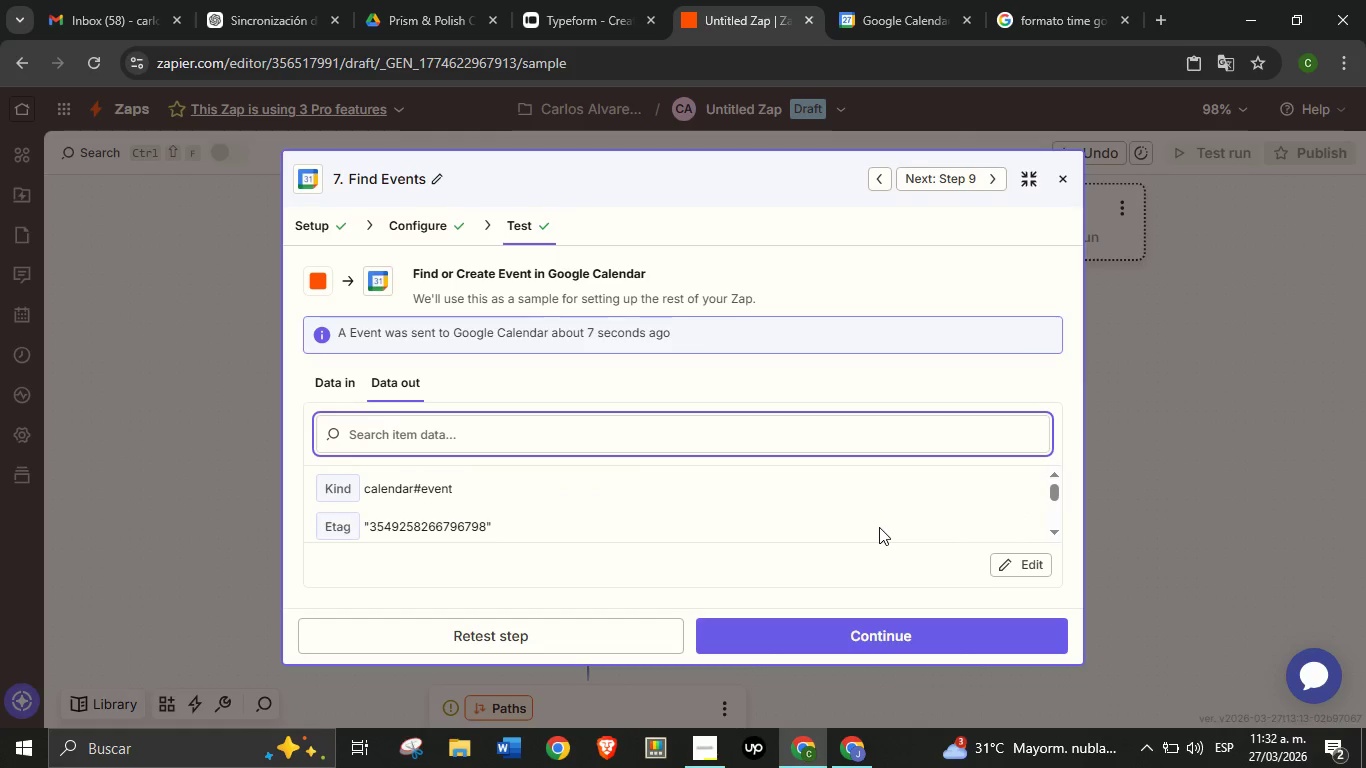 
scroll: coordinate [879, 527], scroll_direction: up, amount: 5.0
 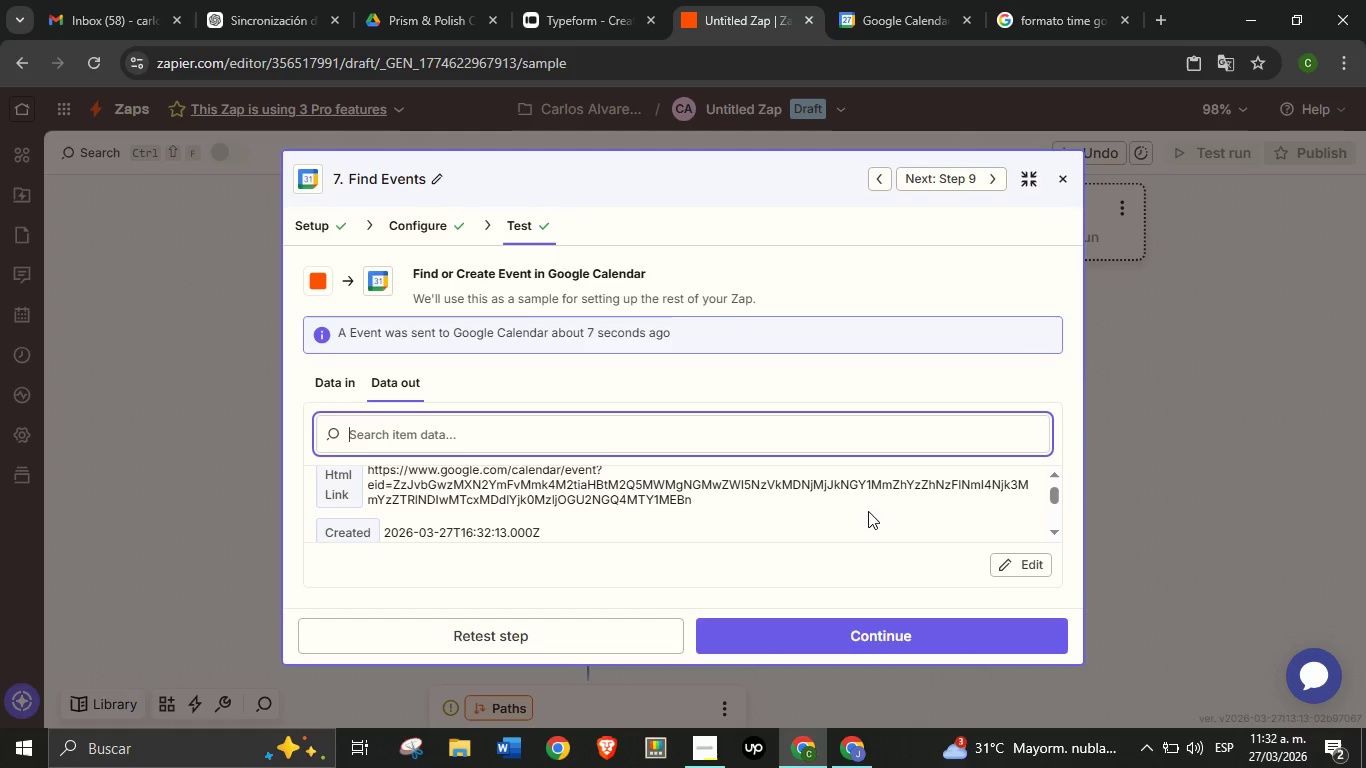 
scroll: coordinate [867, 510], scroll_direction: down, amount: 5.0
 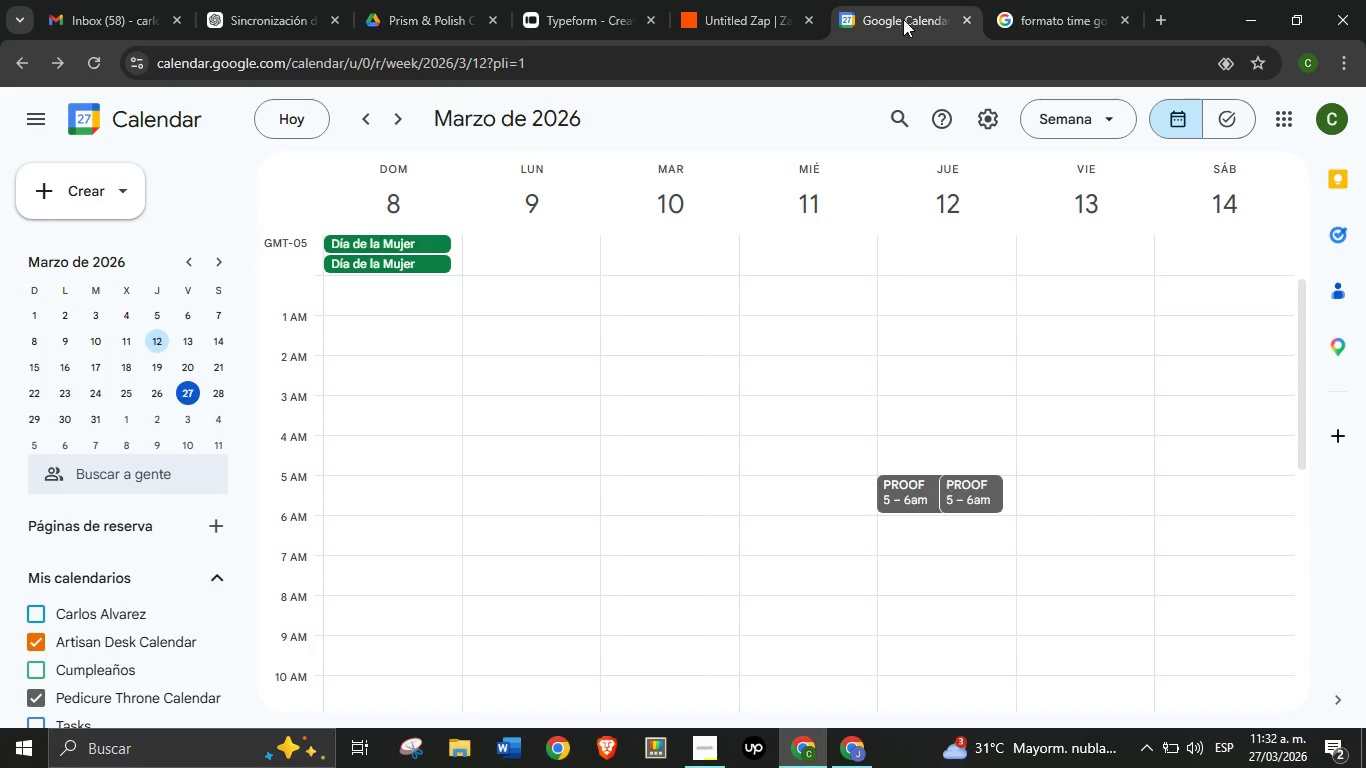 
left_click([912, 0])
 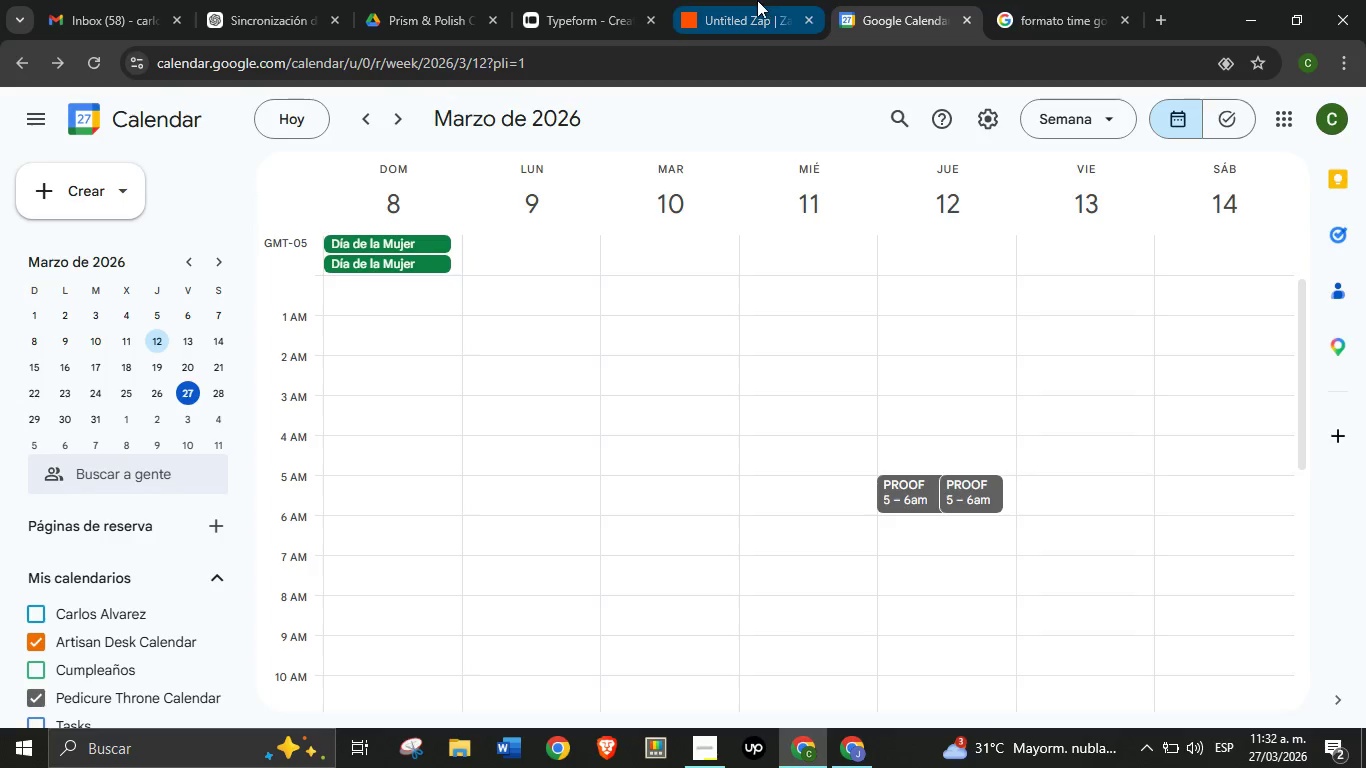 
left_click([757, 0])
 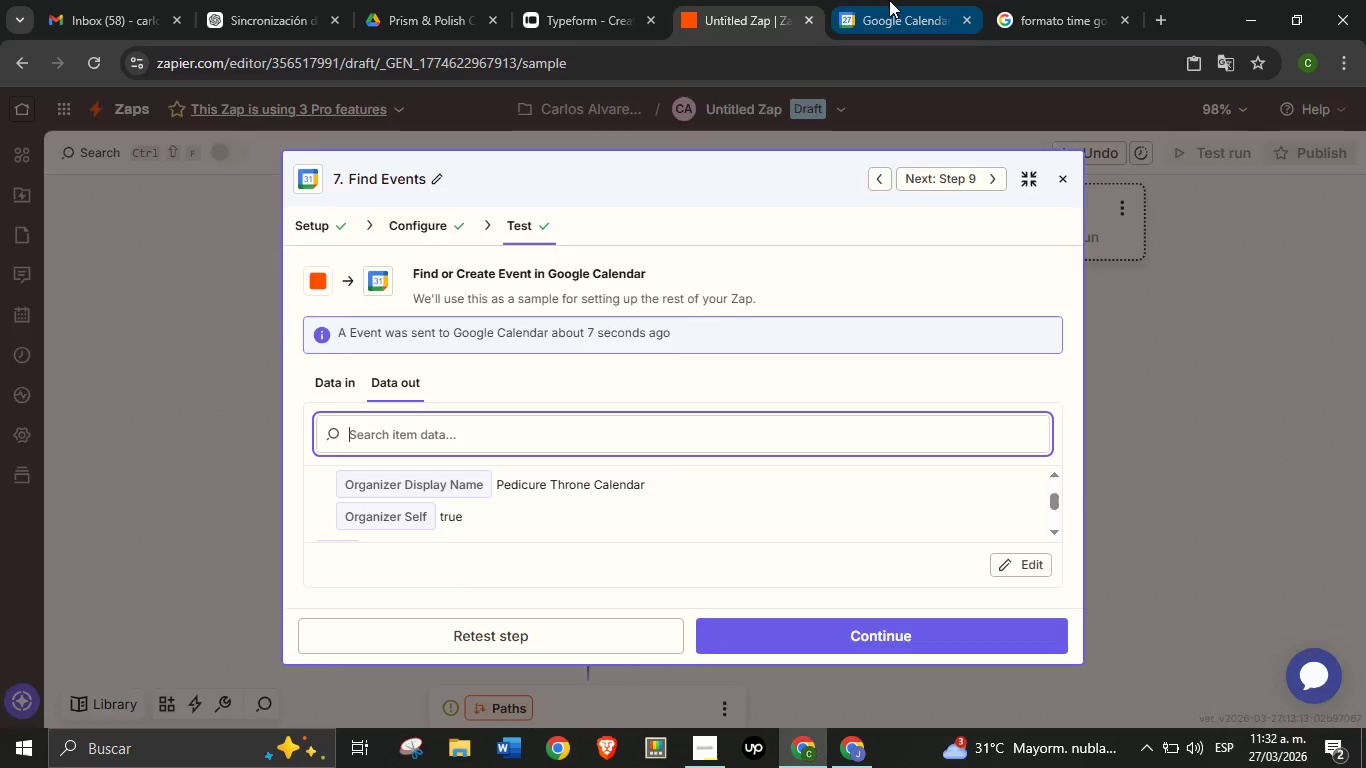 
left_click([889, 0])
 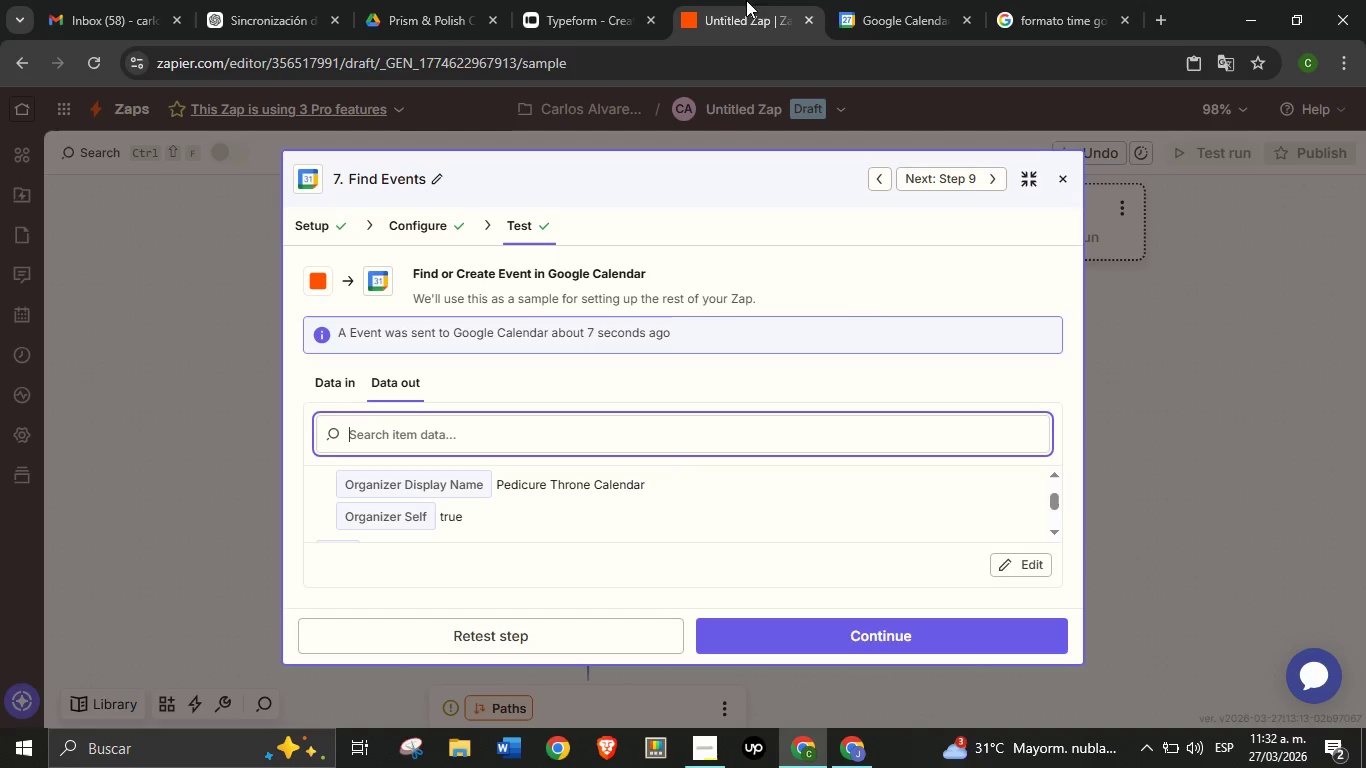 
left_click([746, 0])
 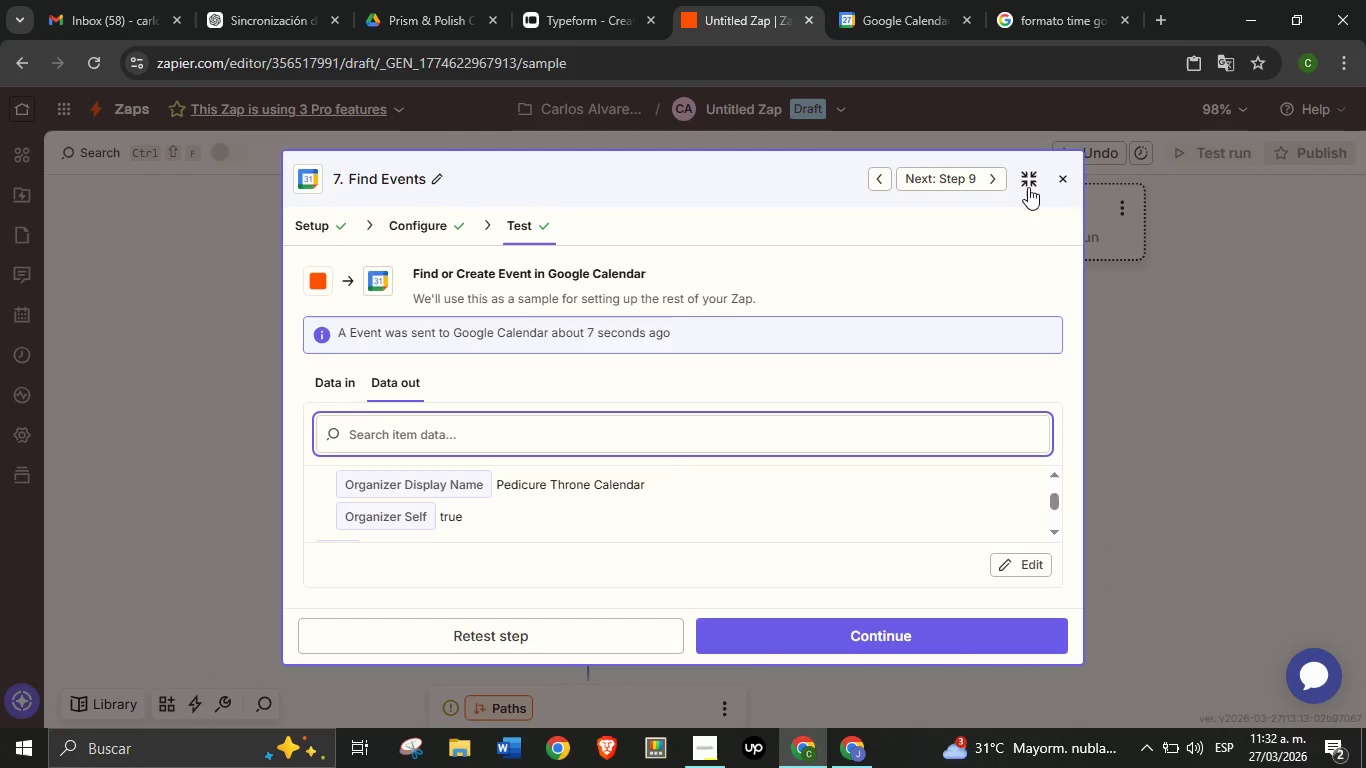 
left_click([1027, 183])
 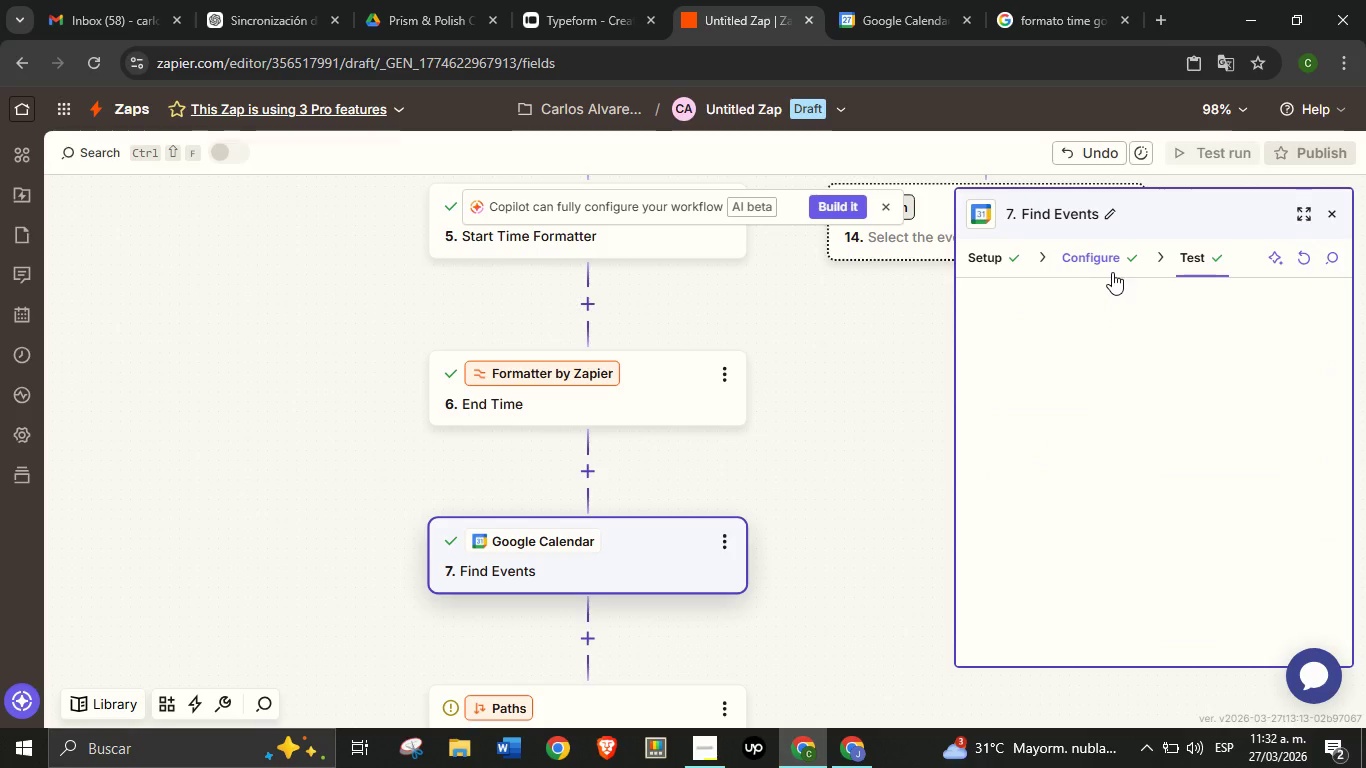 
mouse_move([1116, 297])
 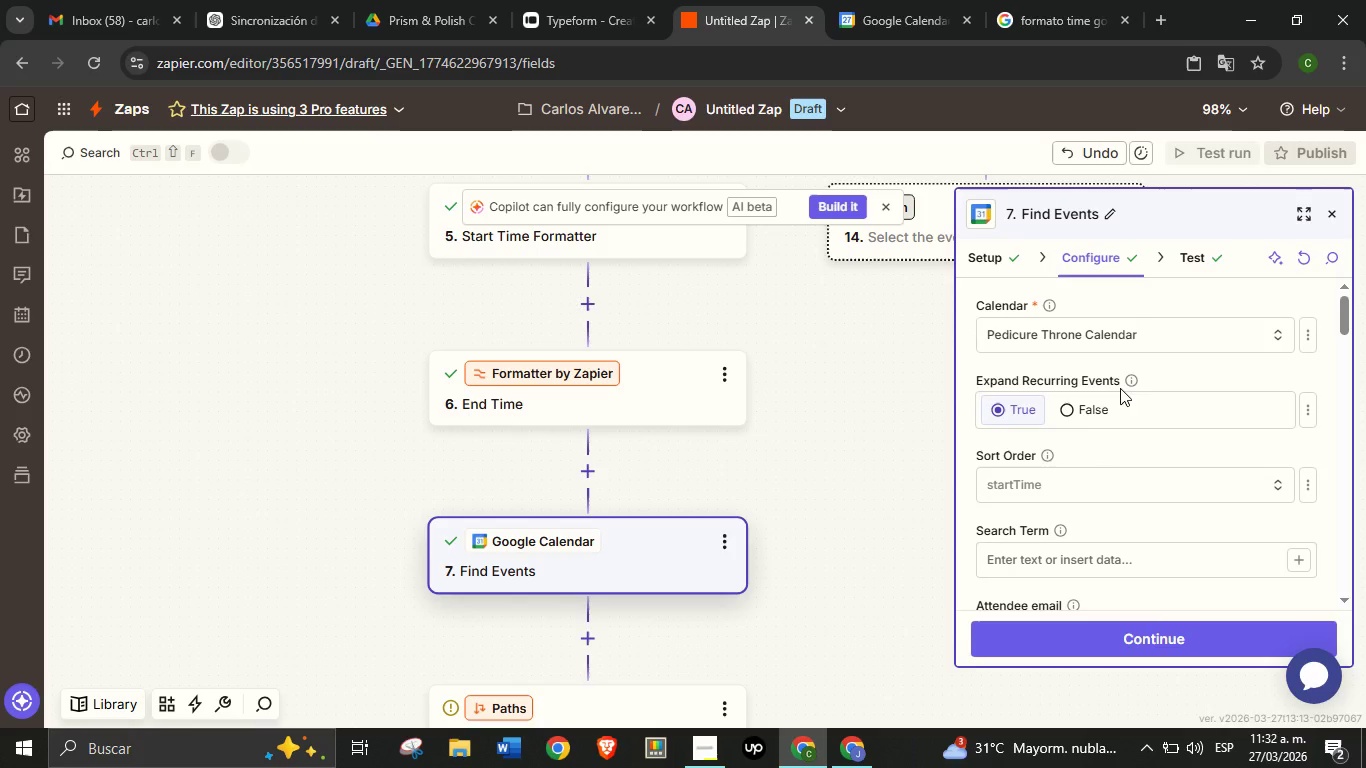 
left_click([1130, 384])
 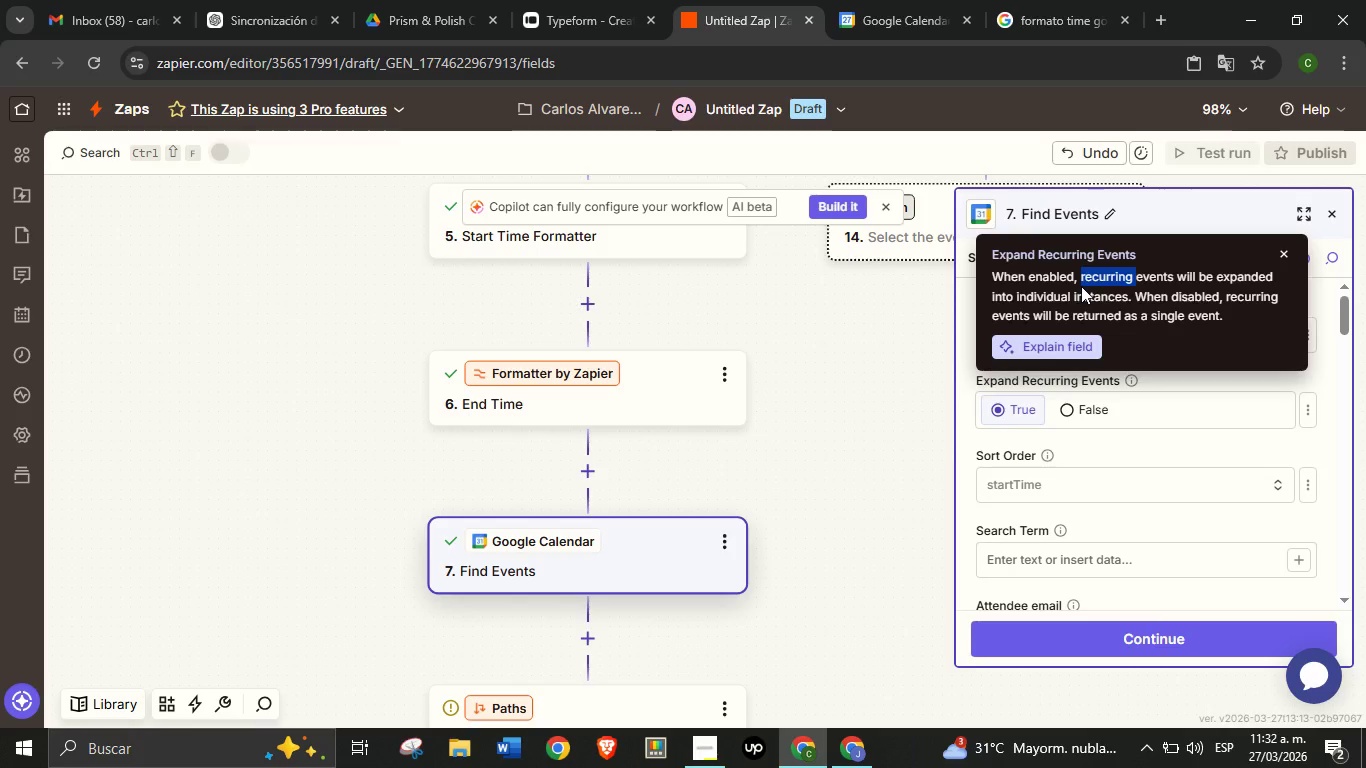 
double_click([1081, 286])
 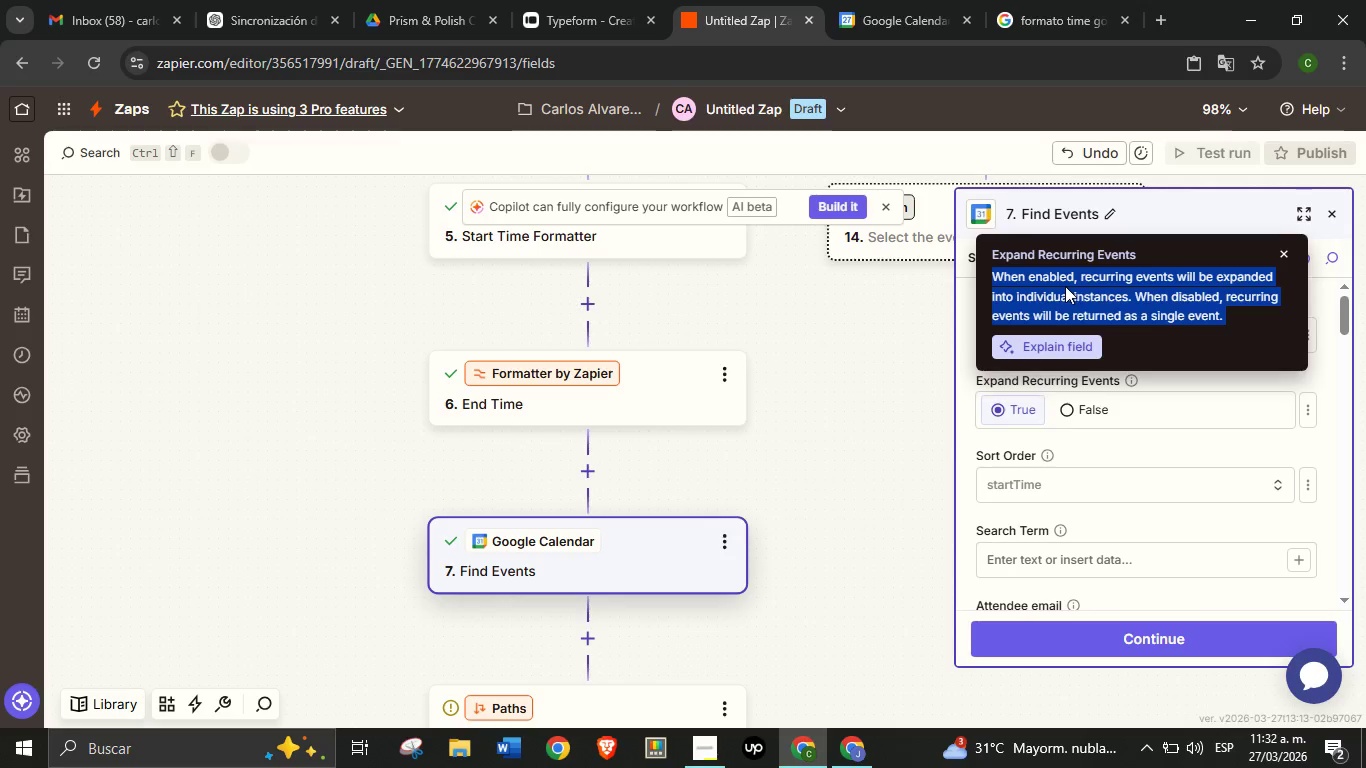 
triple_click([1081, 286])
 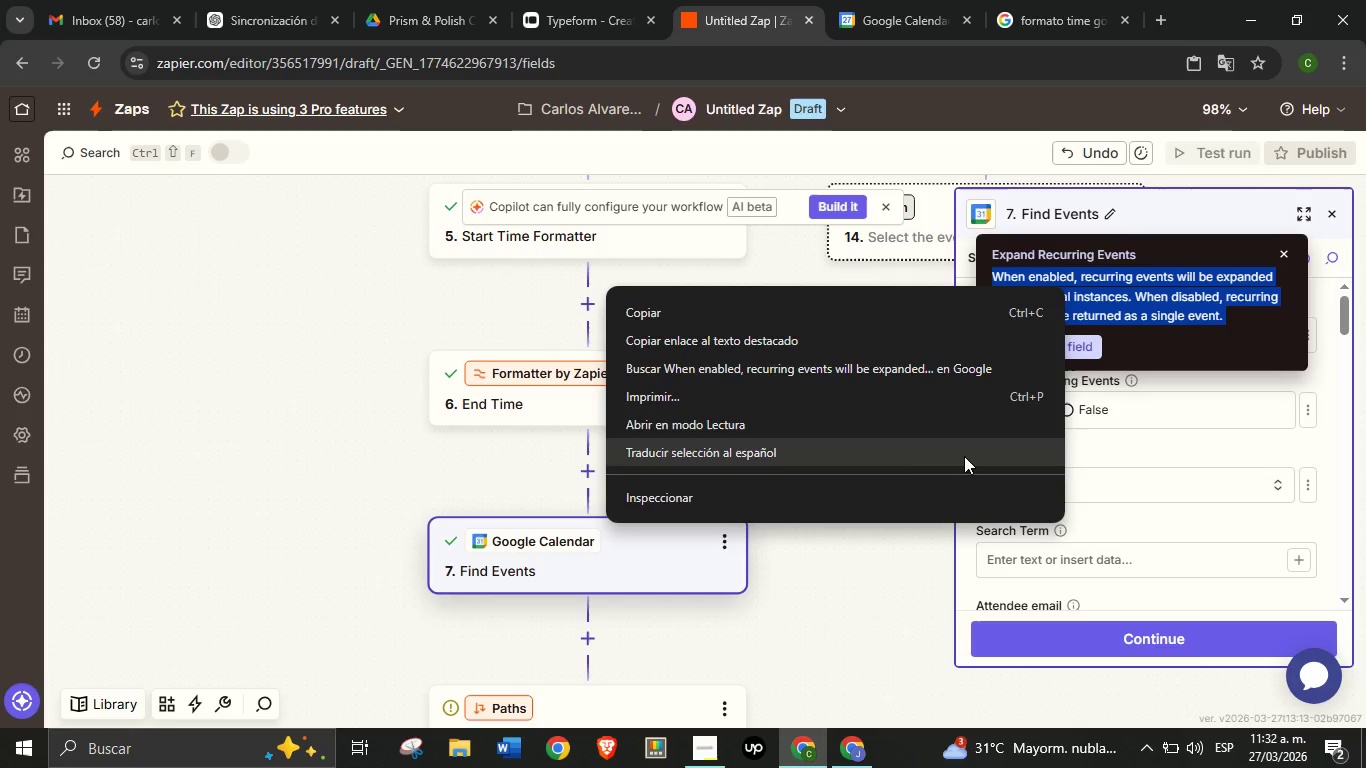 
right_click([1065, 286])
 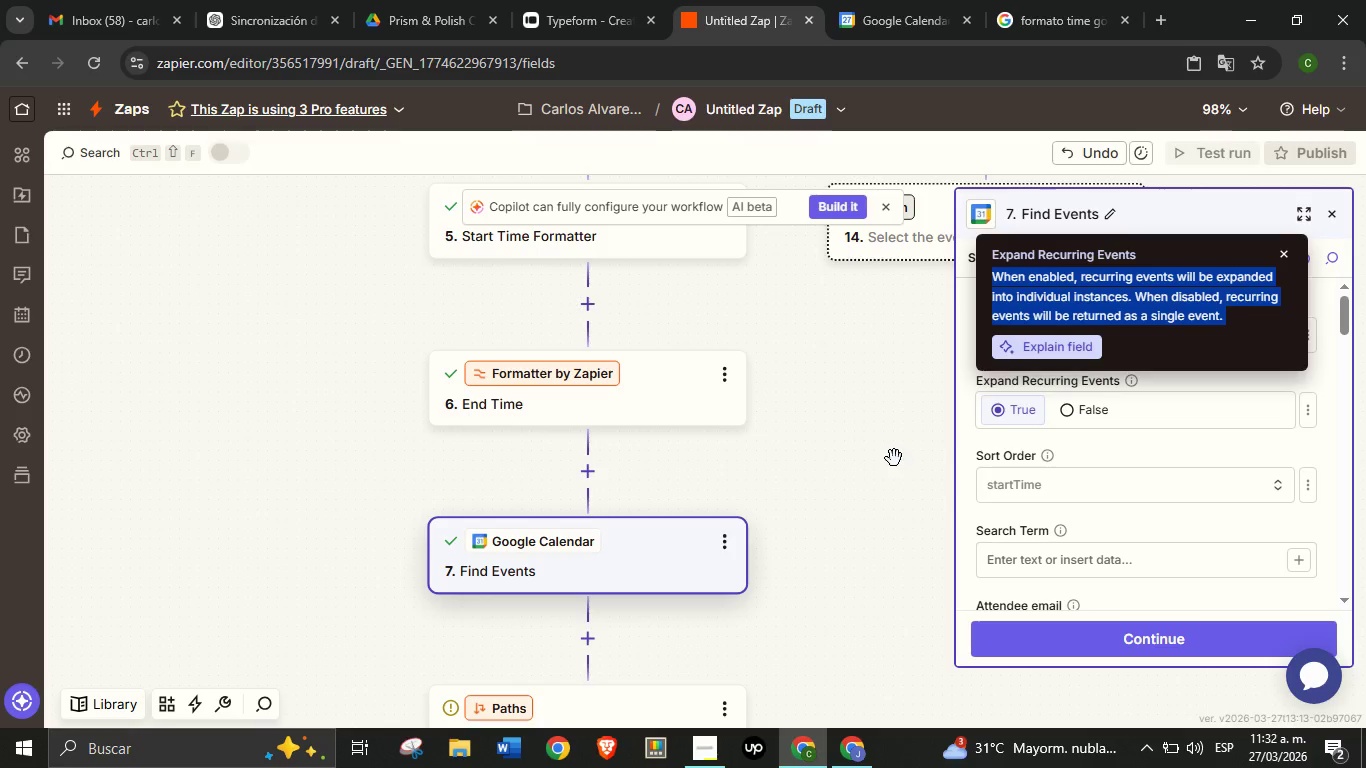 
left_click([895, 460])
 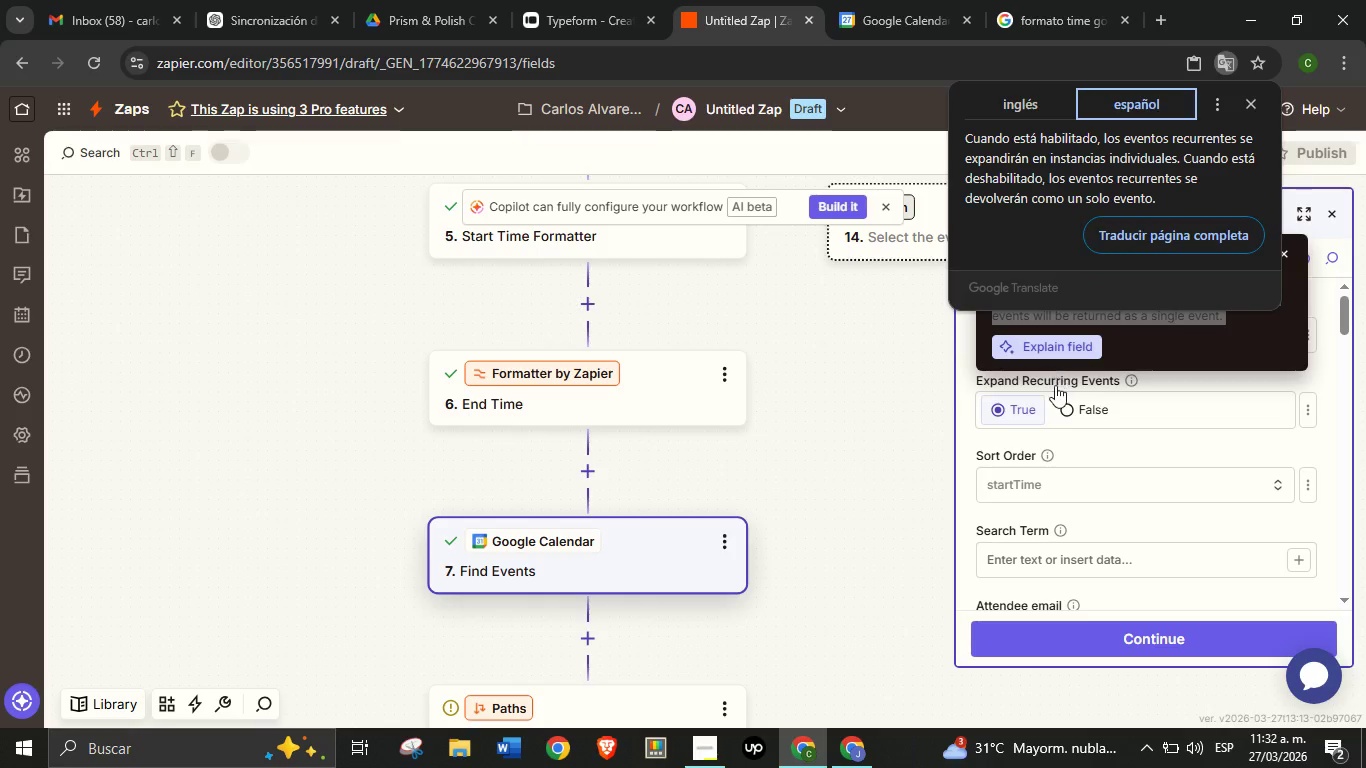 
wait(6.97)
 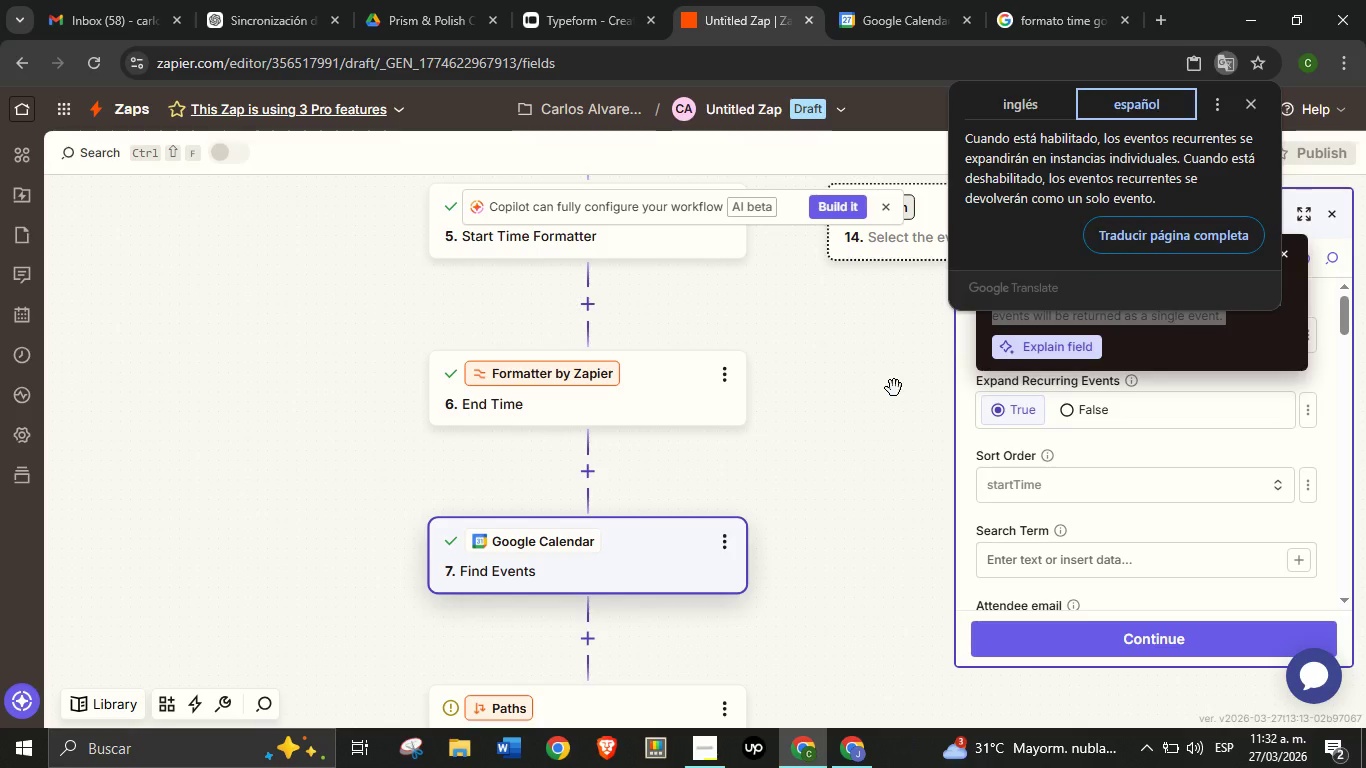 
left_click([1252, 99])
 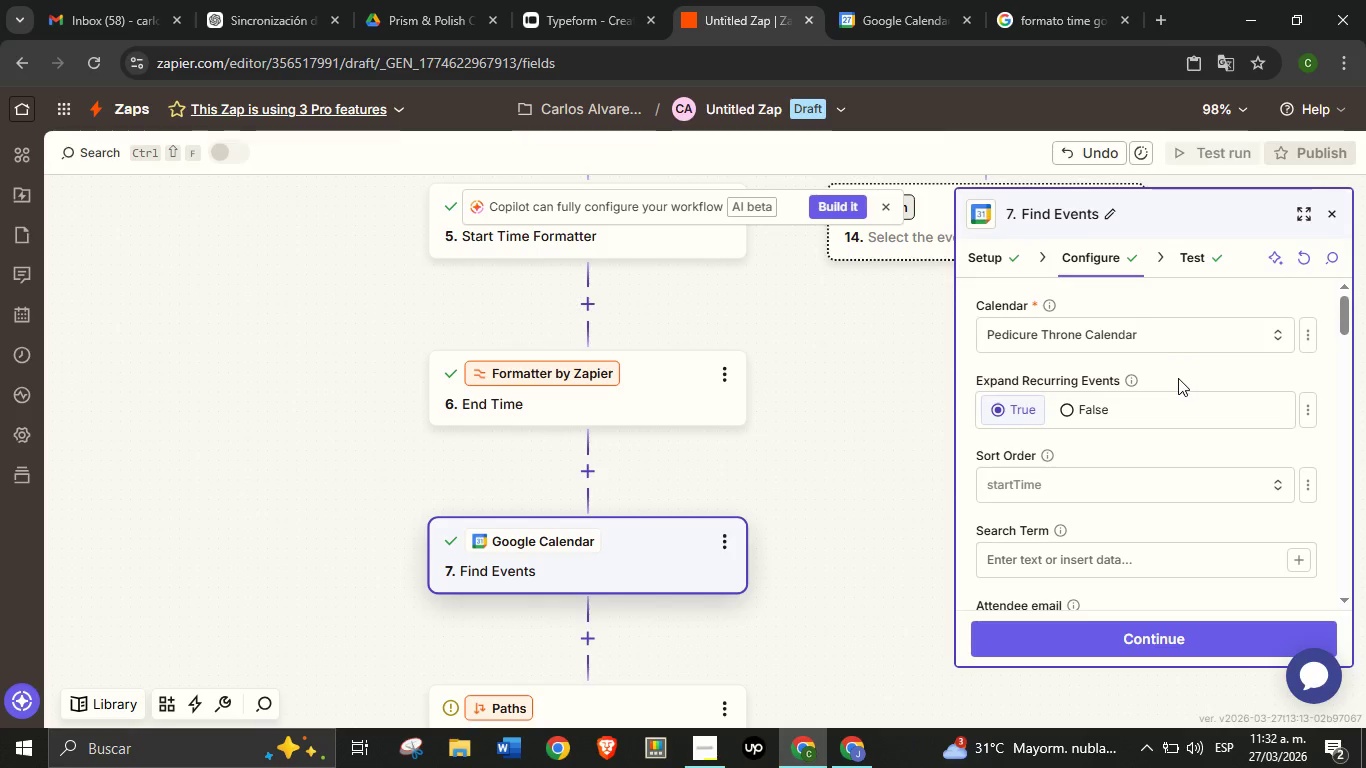 
scroll: coordinate [1085, 415], scroll_direction: down, amount: 3.0
 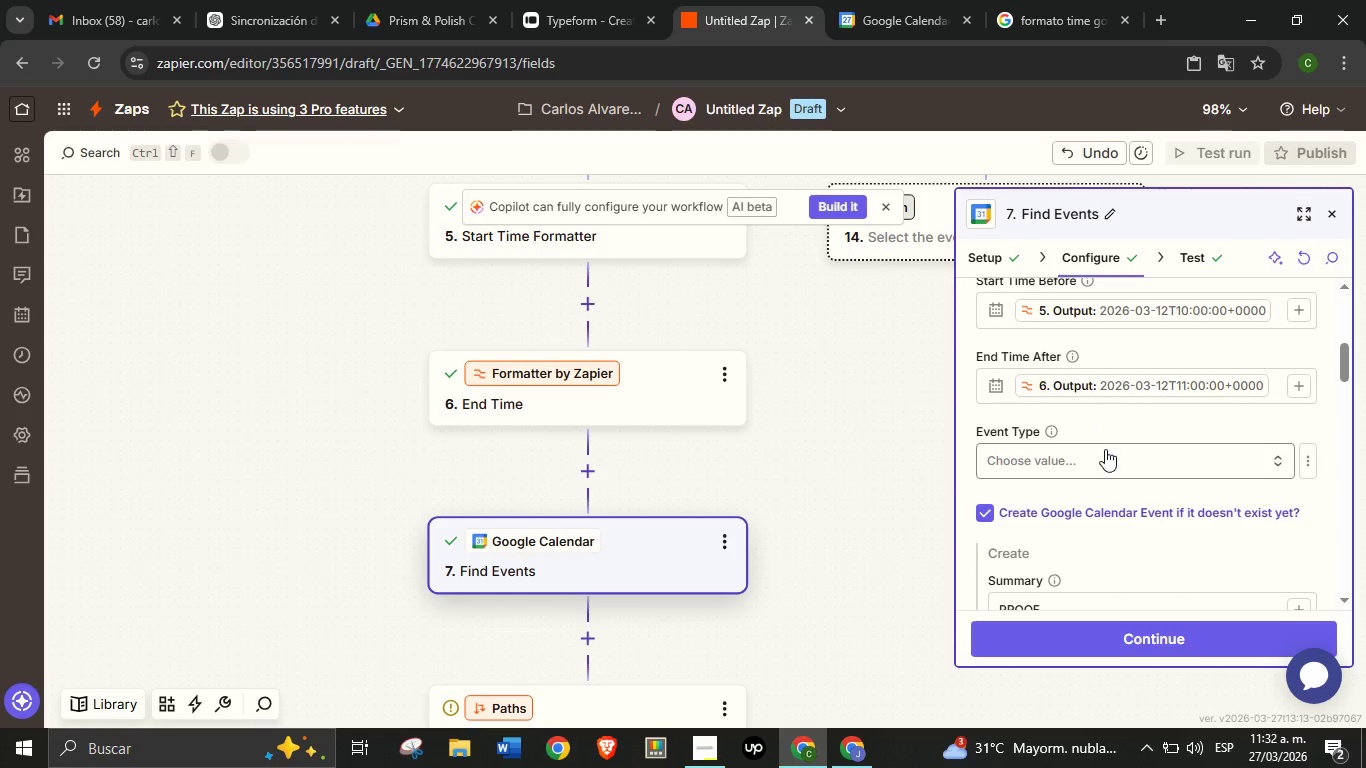 
scroll: coordinate [1117, 431], scroll_direction: up, amount: 1.0
 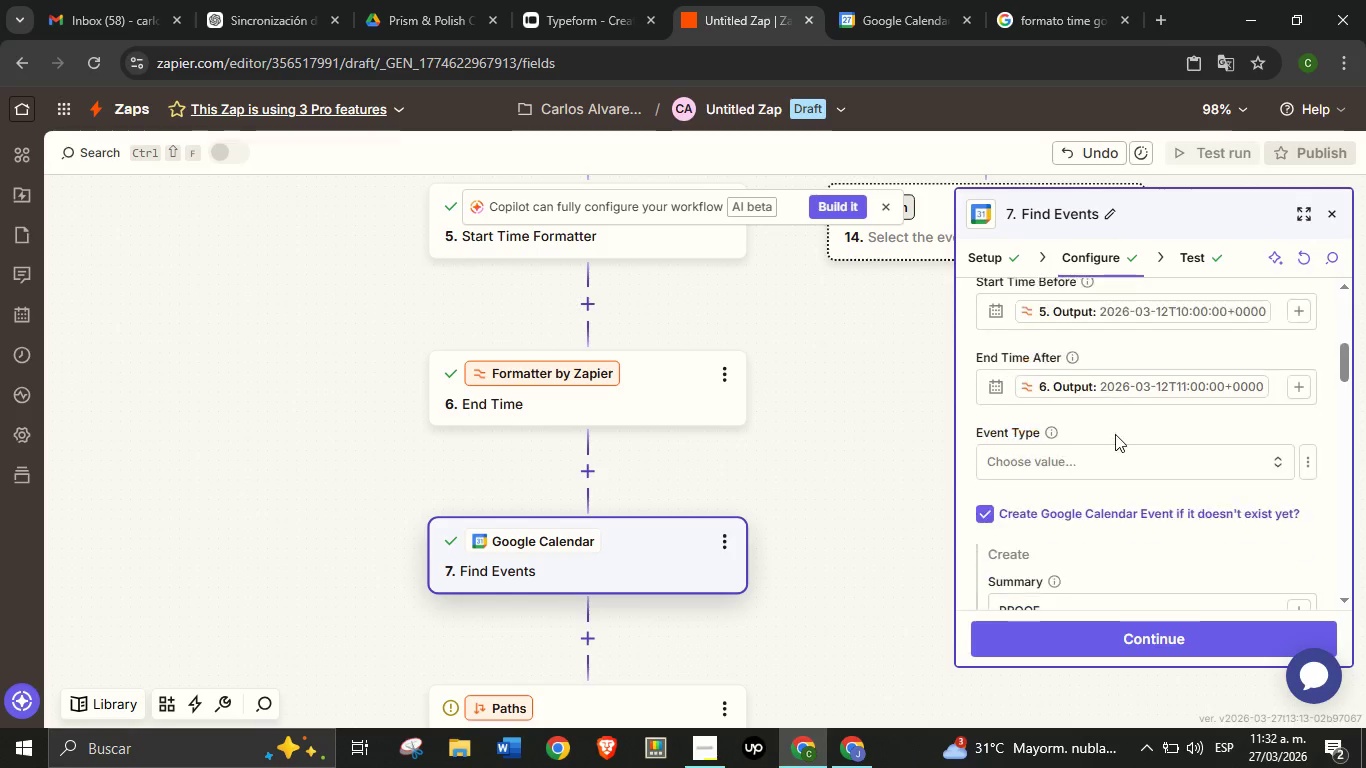 
scroll: coordinate [1117, 425], scroll_direction: down, amount: 1.0
 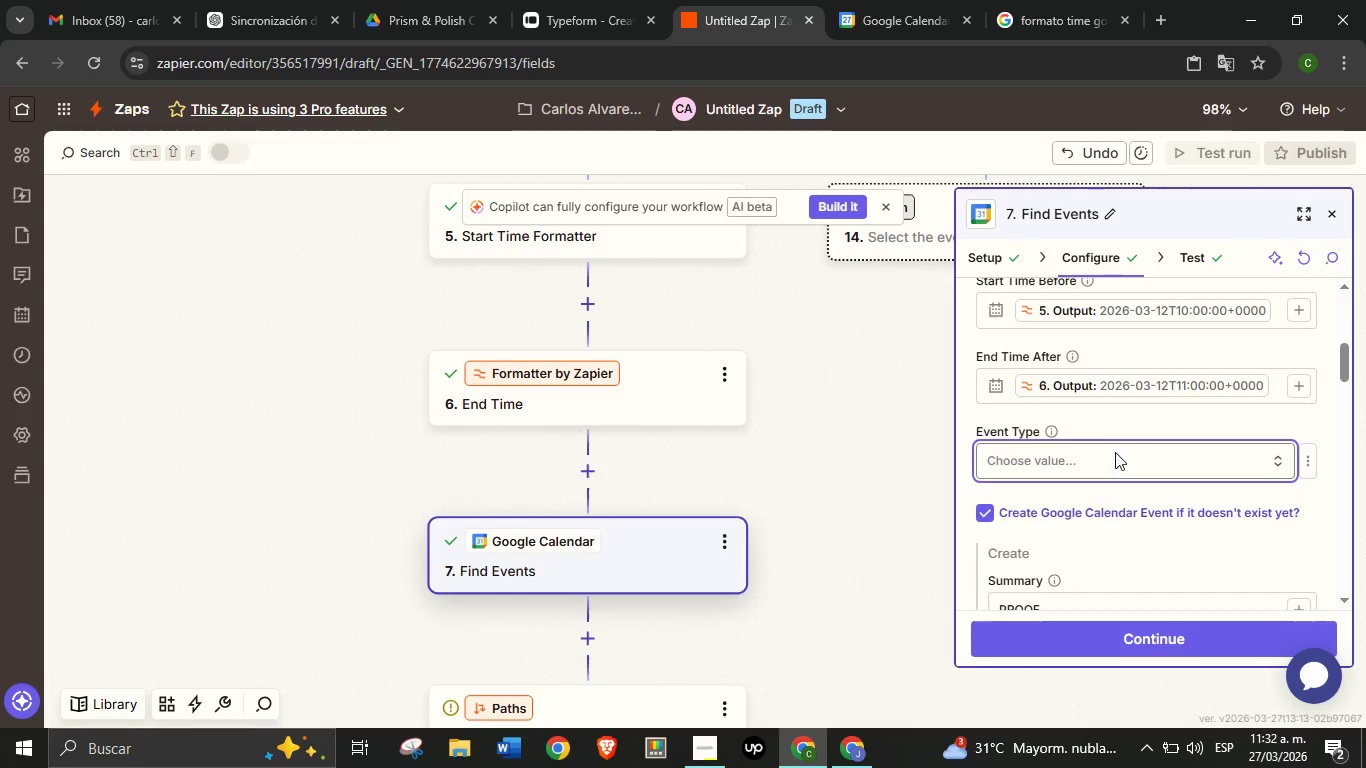 
left_click([1115, 452])
 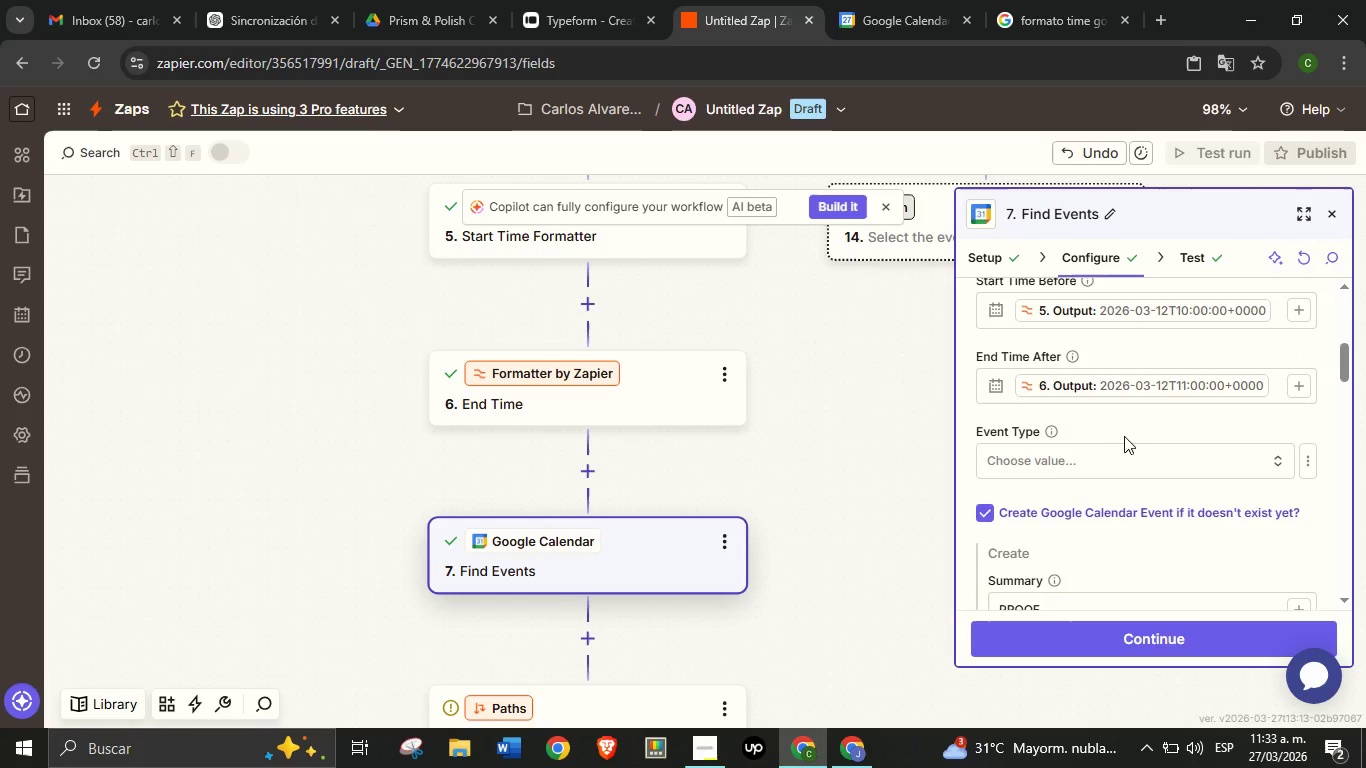 
scroll: coordinate [1125, 442], scroll_direction: down, amount: 3.0
 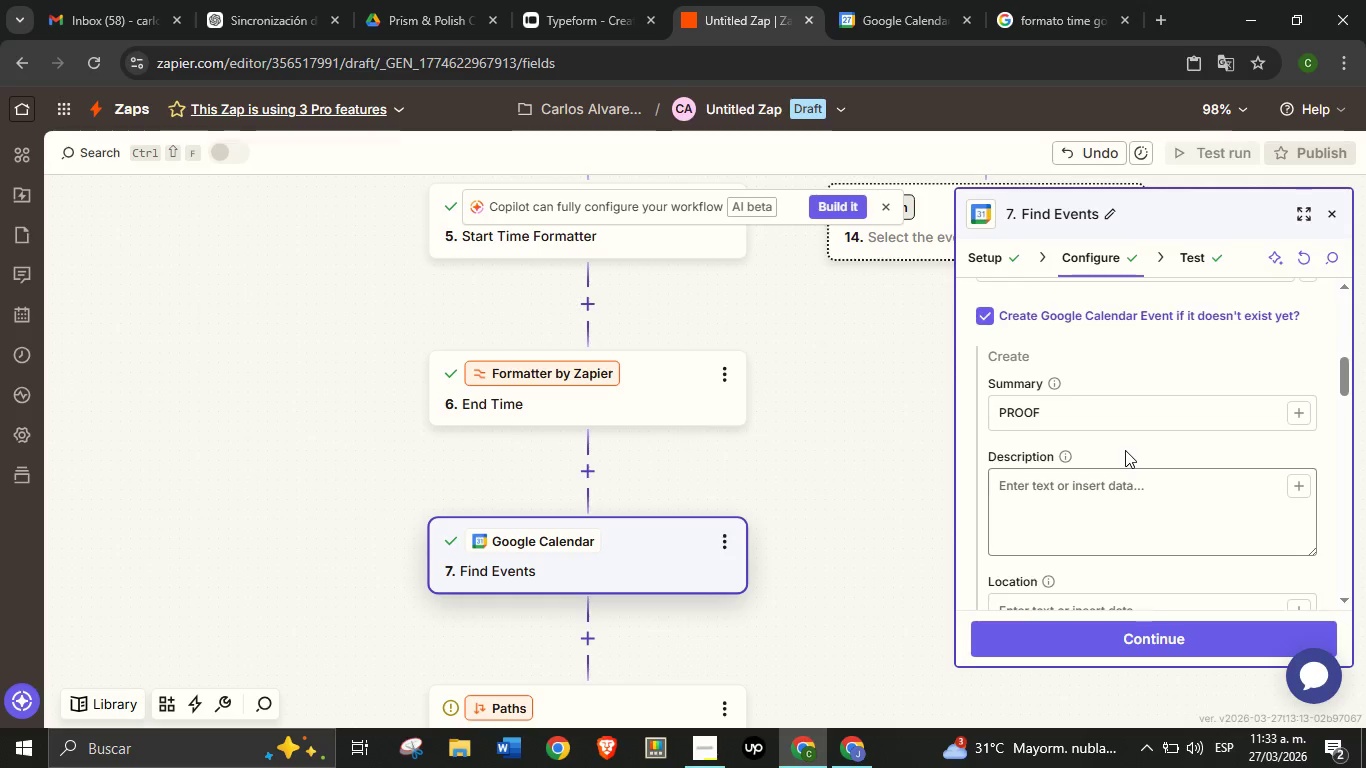 
scroll: coordinate [1126, 451], scroll_direction: up, amount: 5.0
 